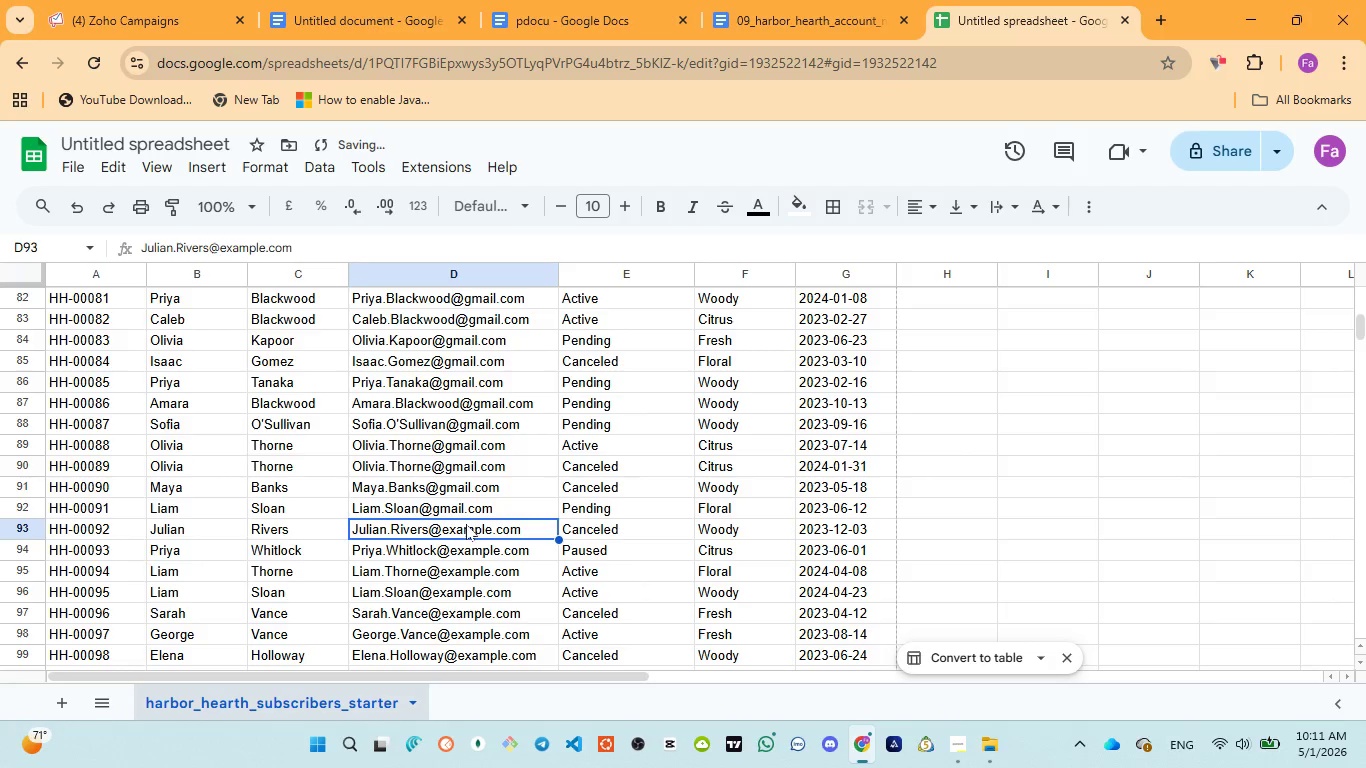 
double_click([461, 523])
 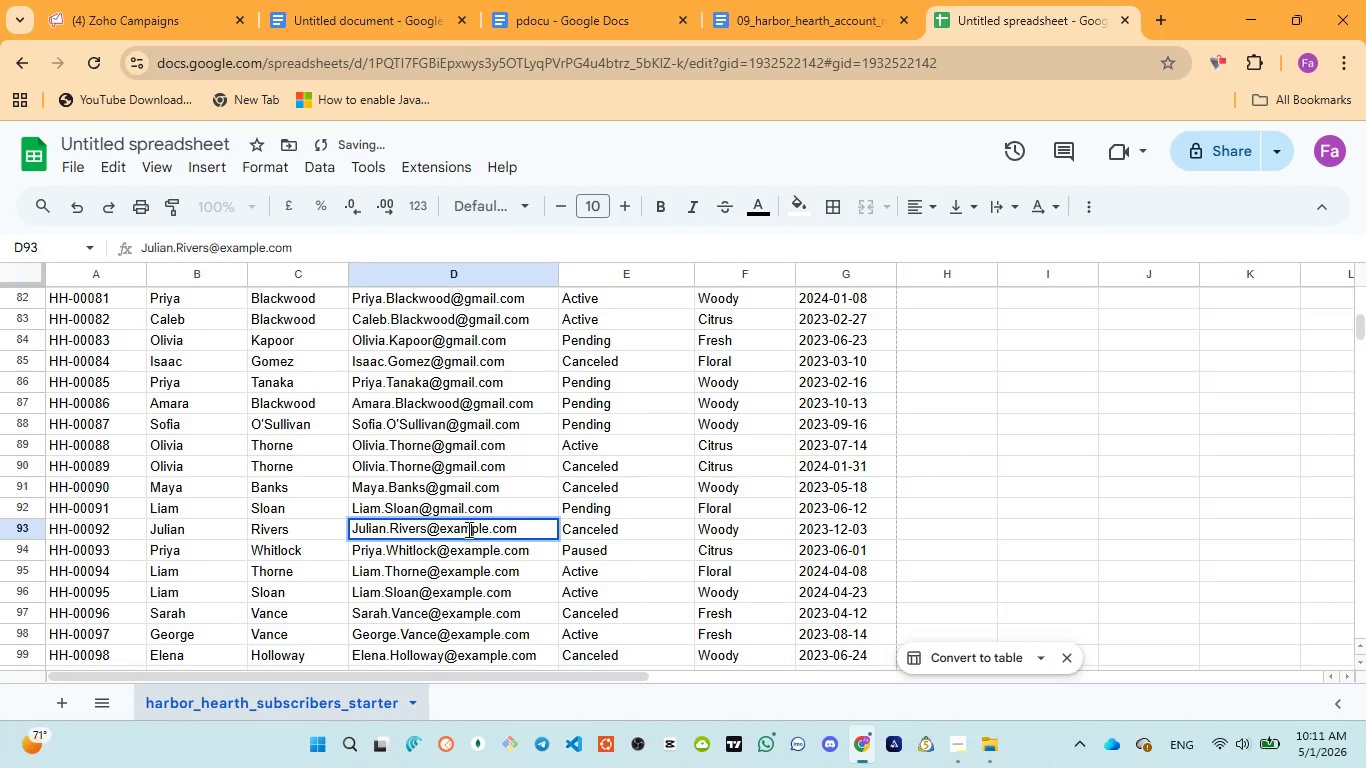 
triple_click([467, 529])
 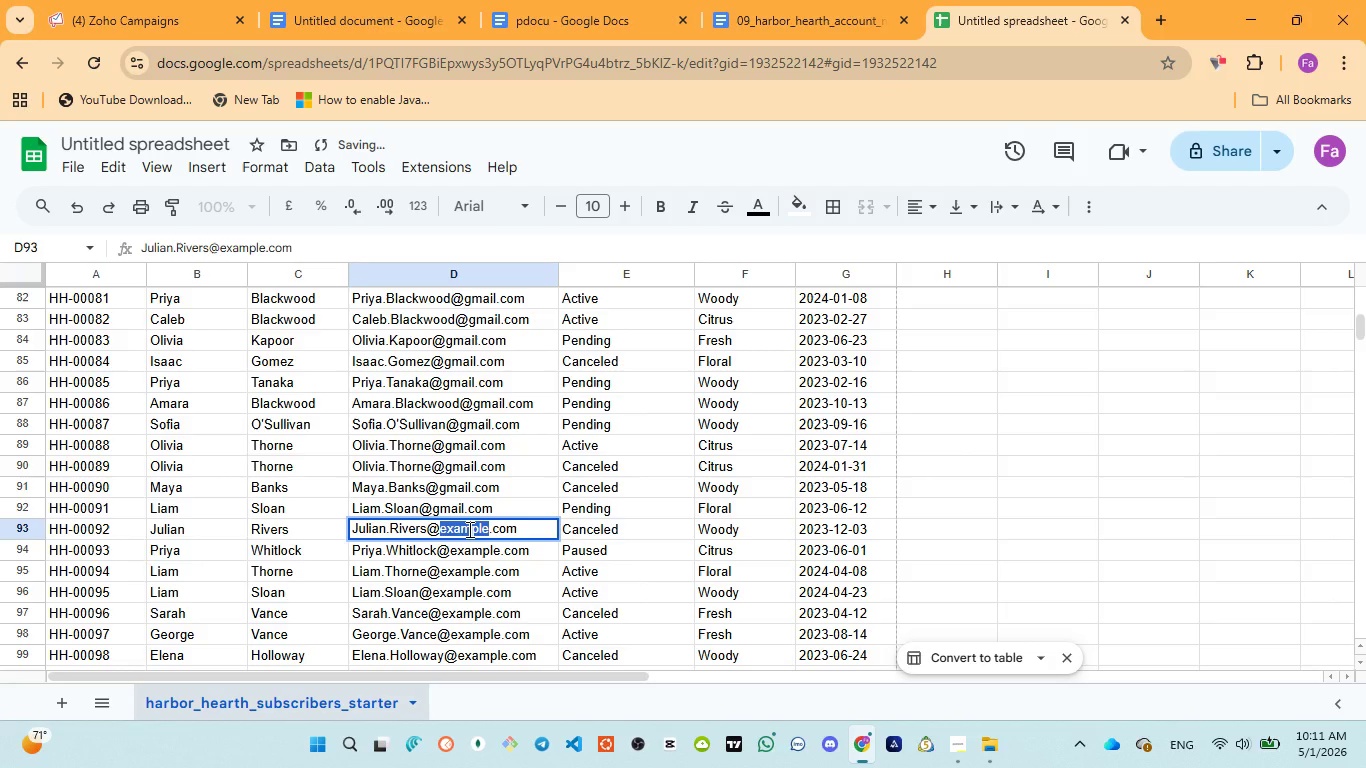 
key(Control+V)
 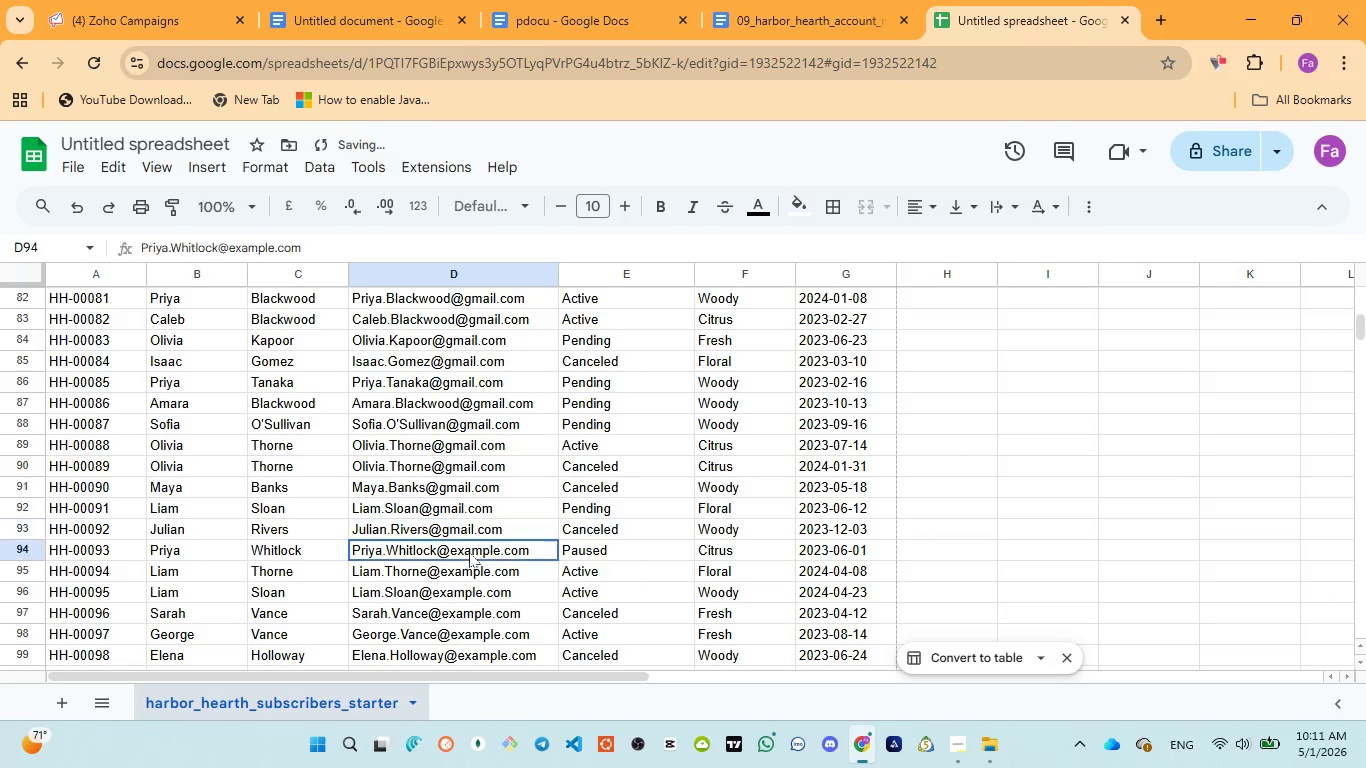 
double_click([478, 546])
 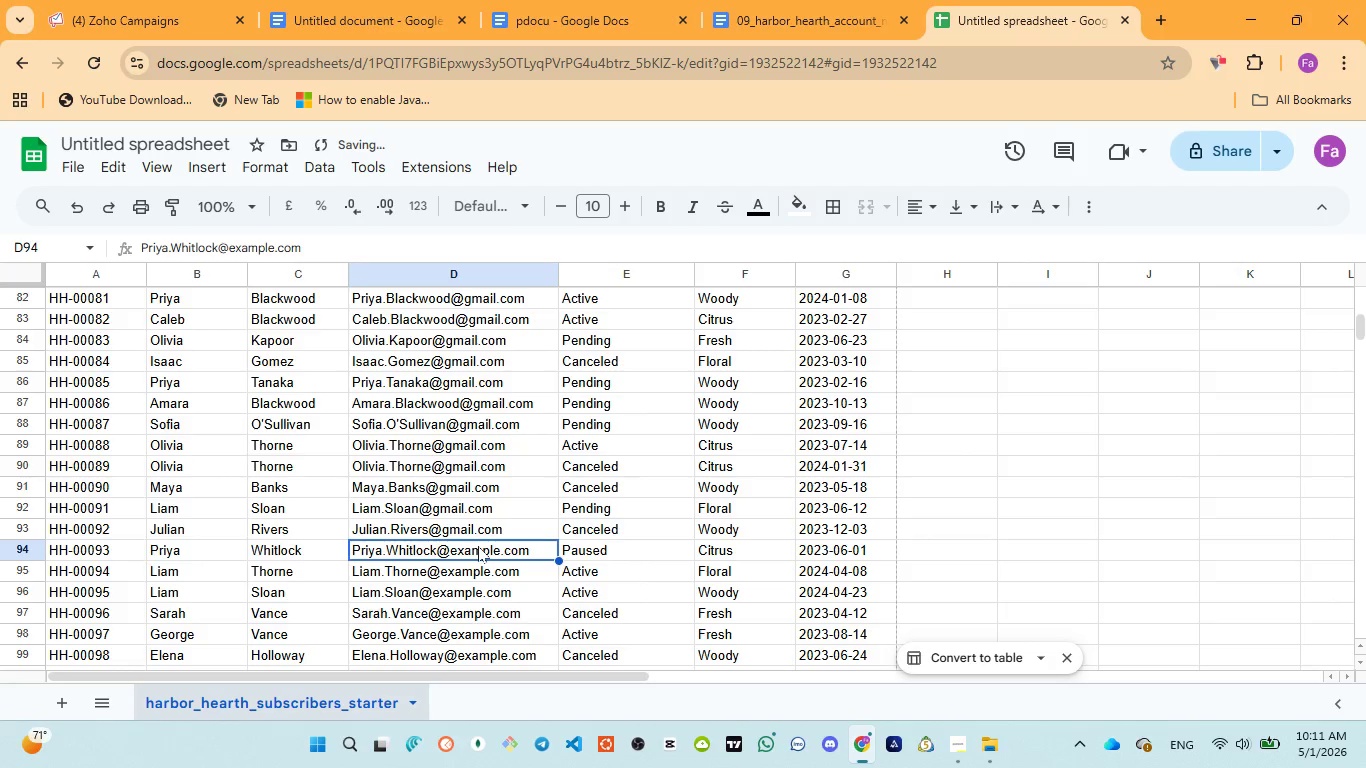 
triple_click([478, 546])
 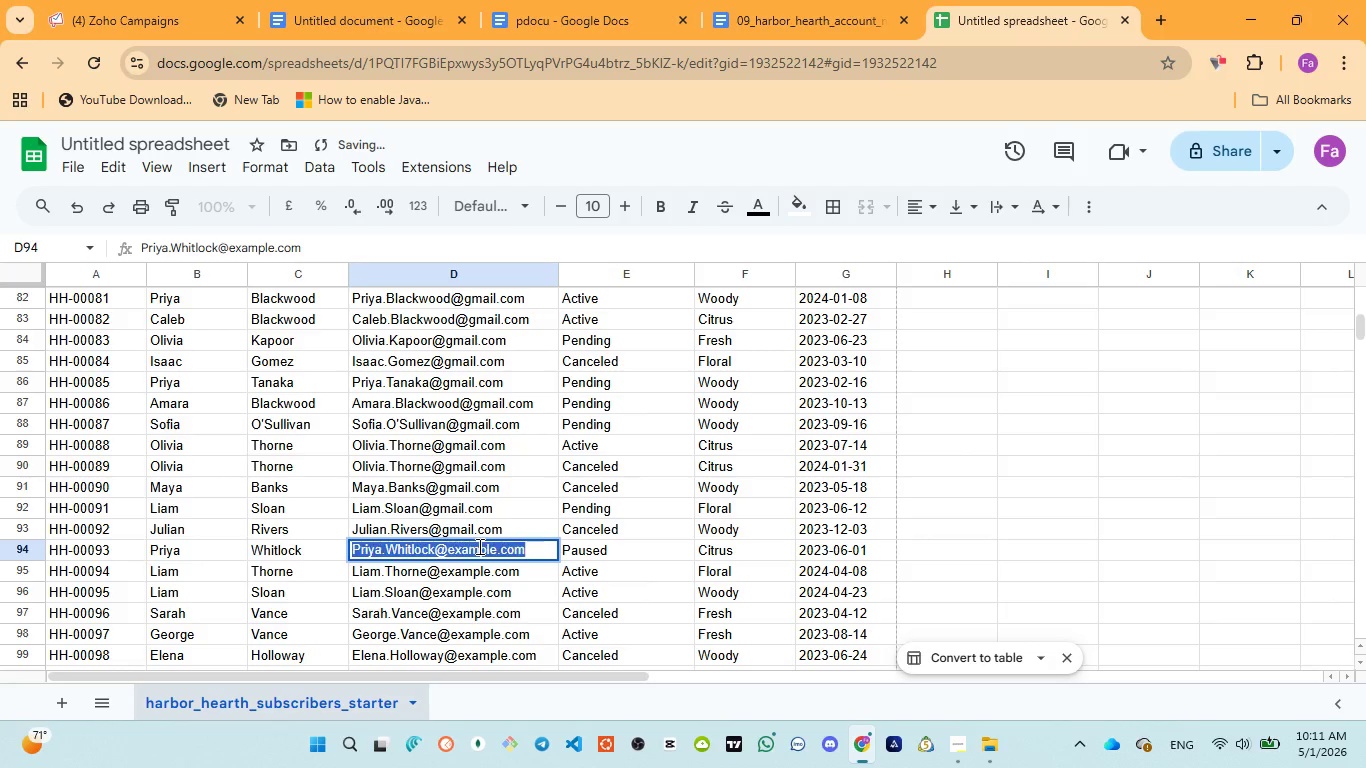 
triple_click([478, 546])
 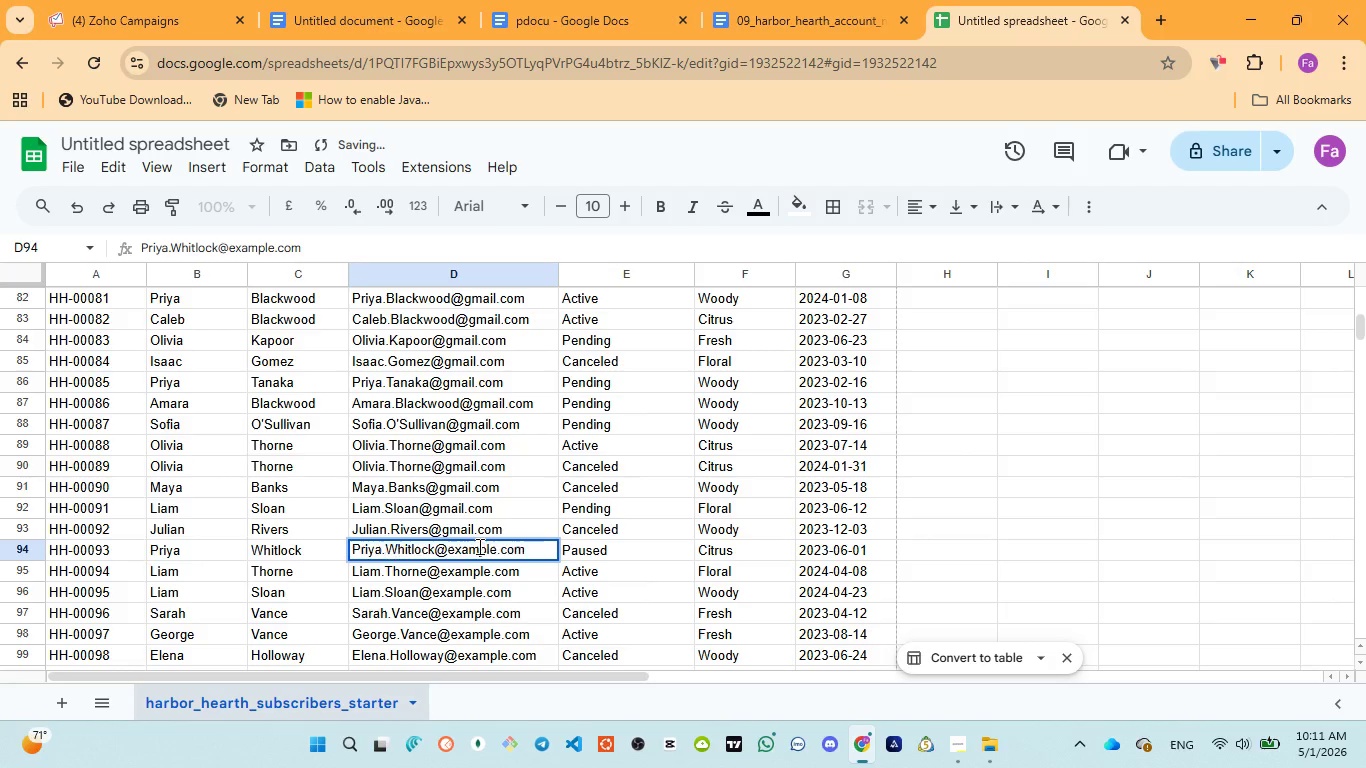 
double_click([478, 546])
 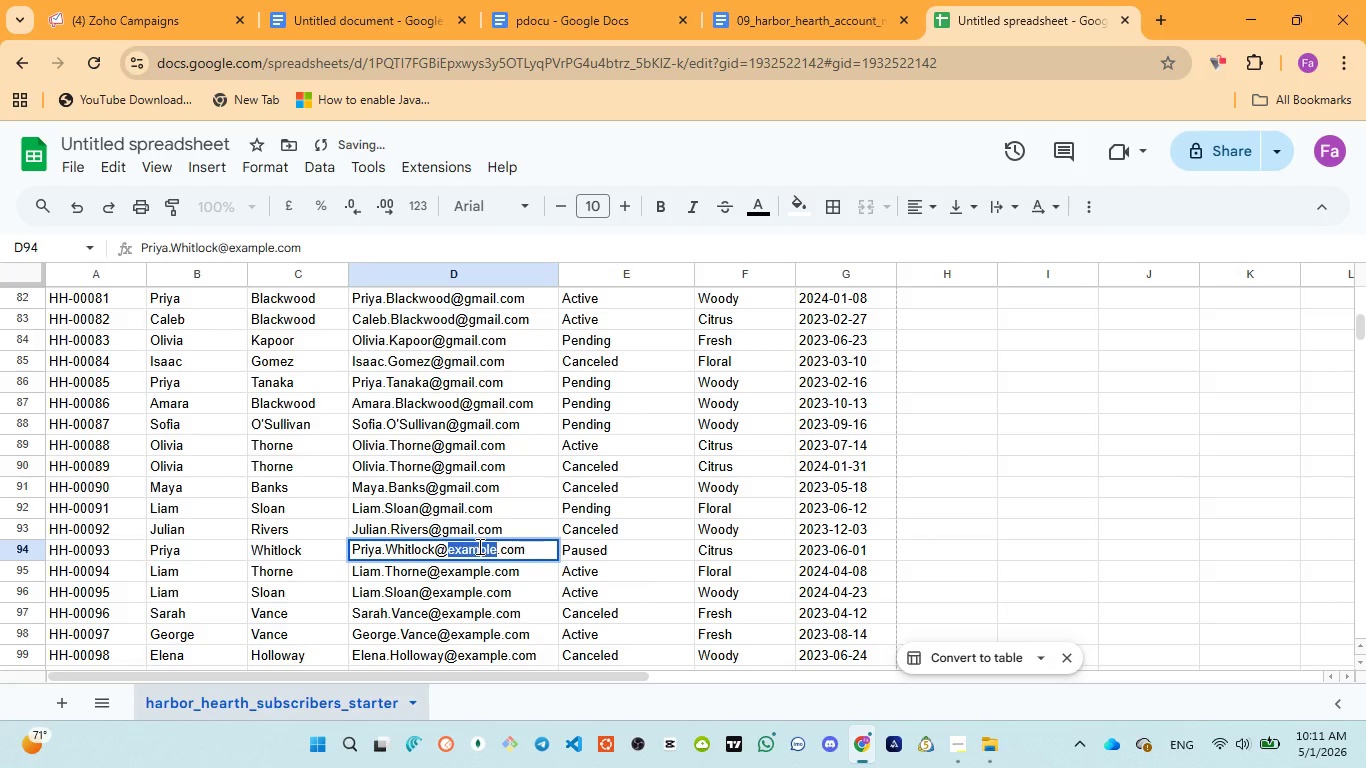 
key(Control+V)
 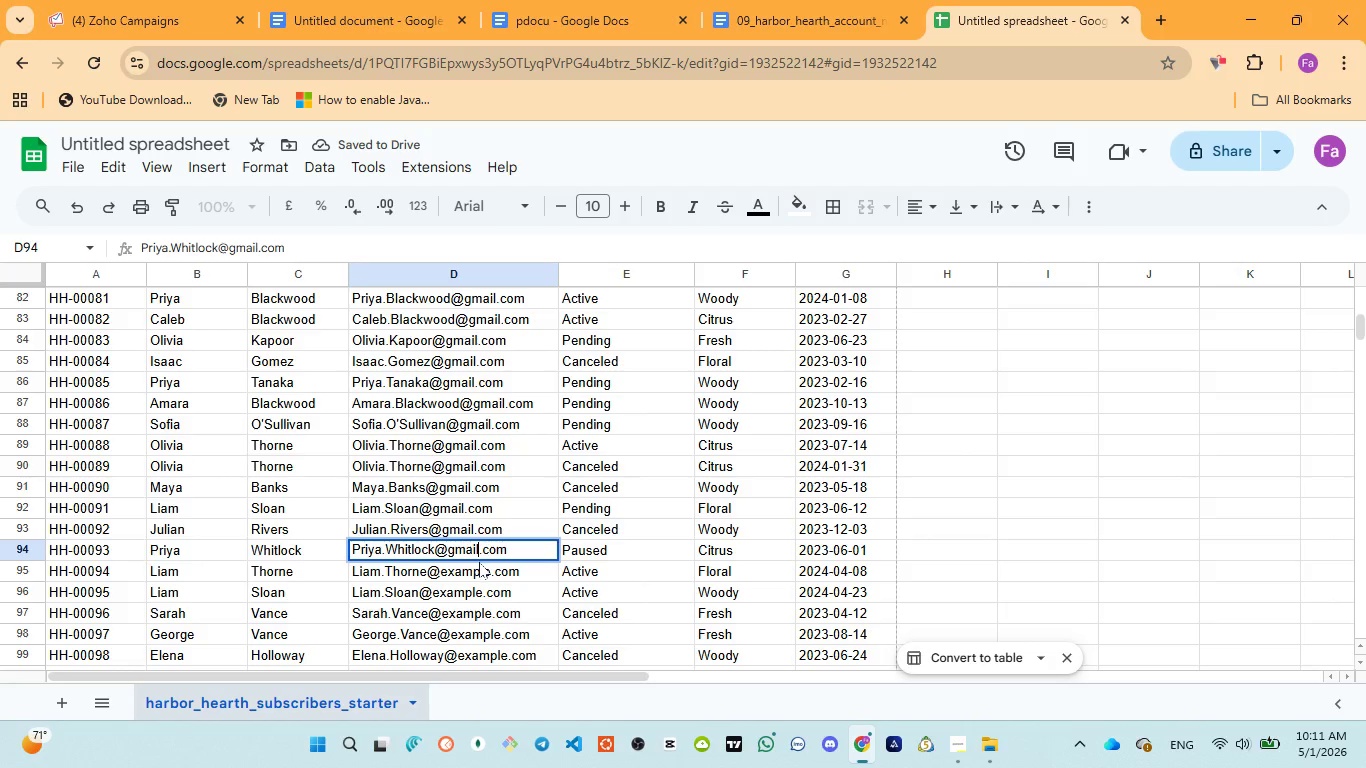 
left_click([479, 562])
 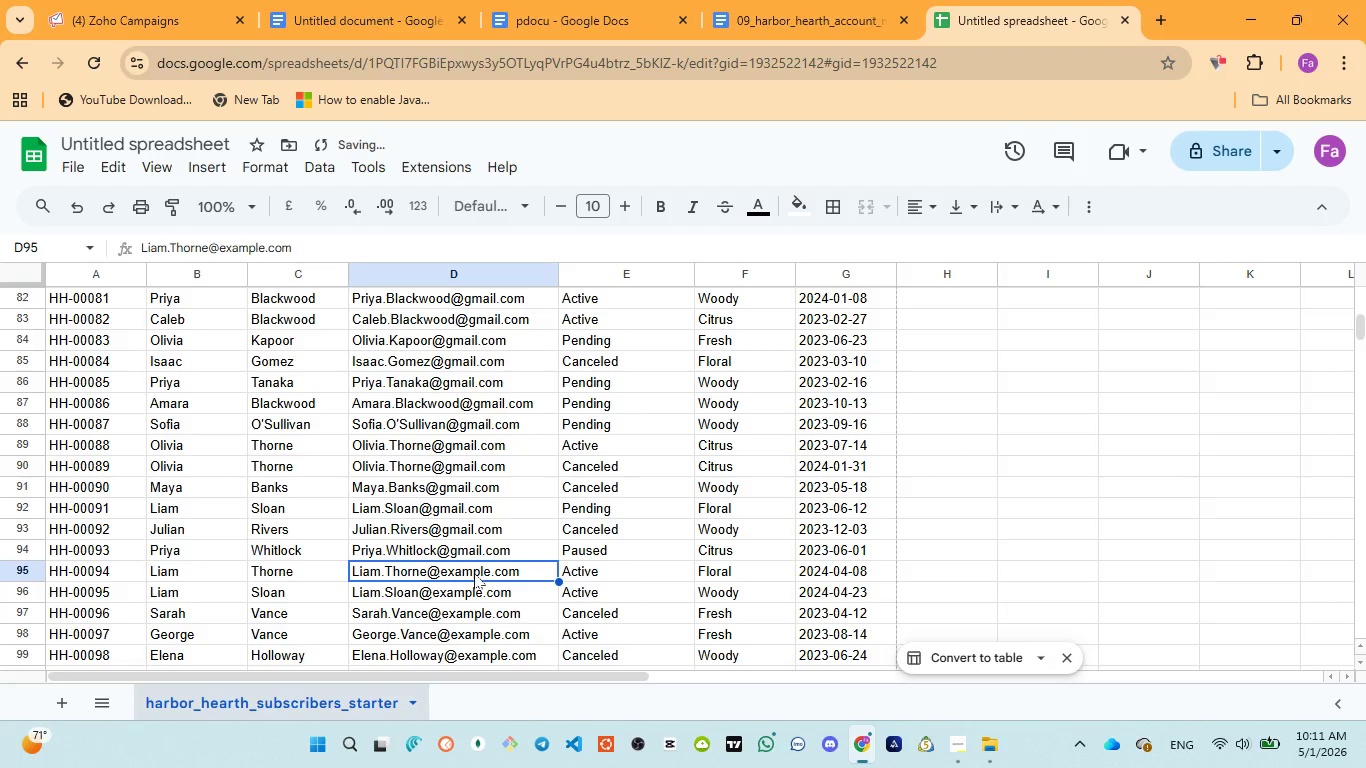 
double_click([473, 572])
 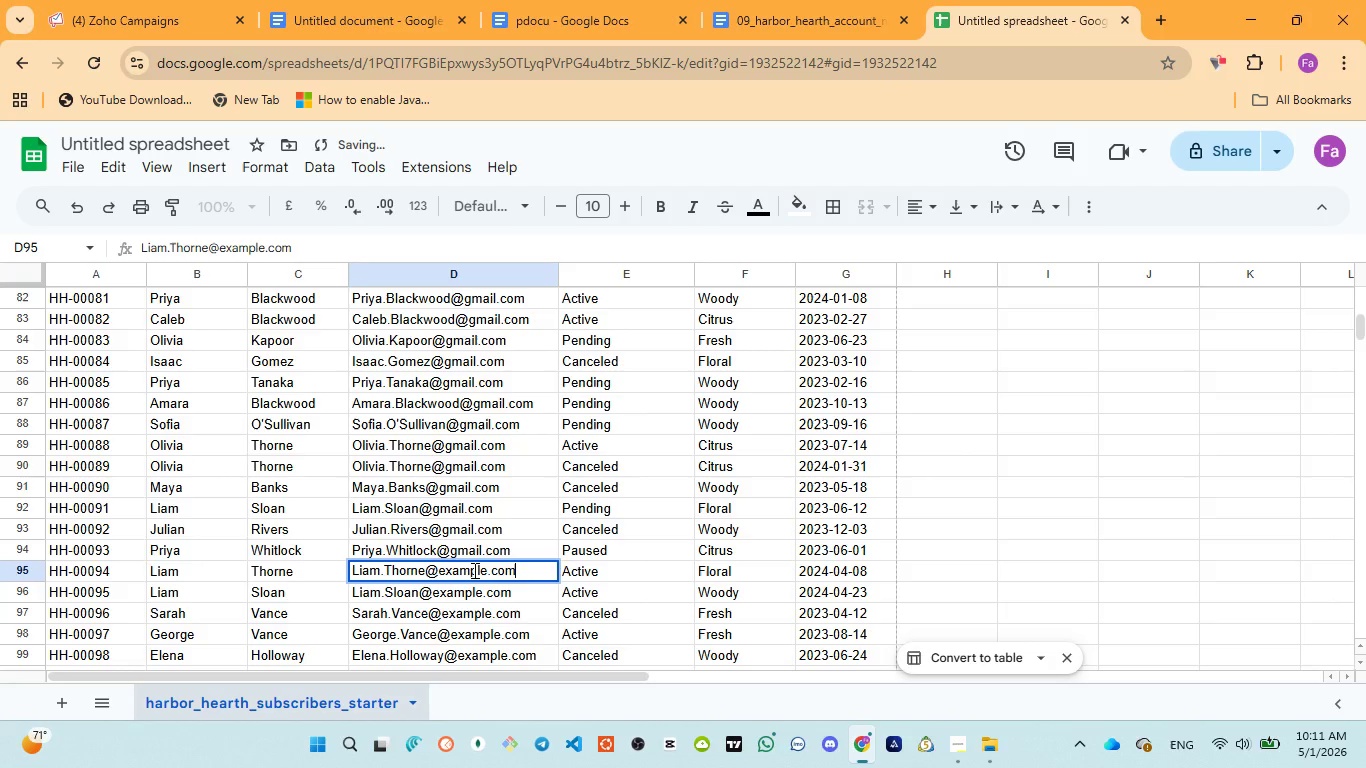 
triple_click([473, 570])
 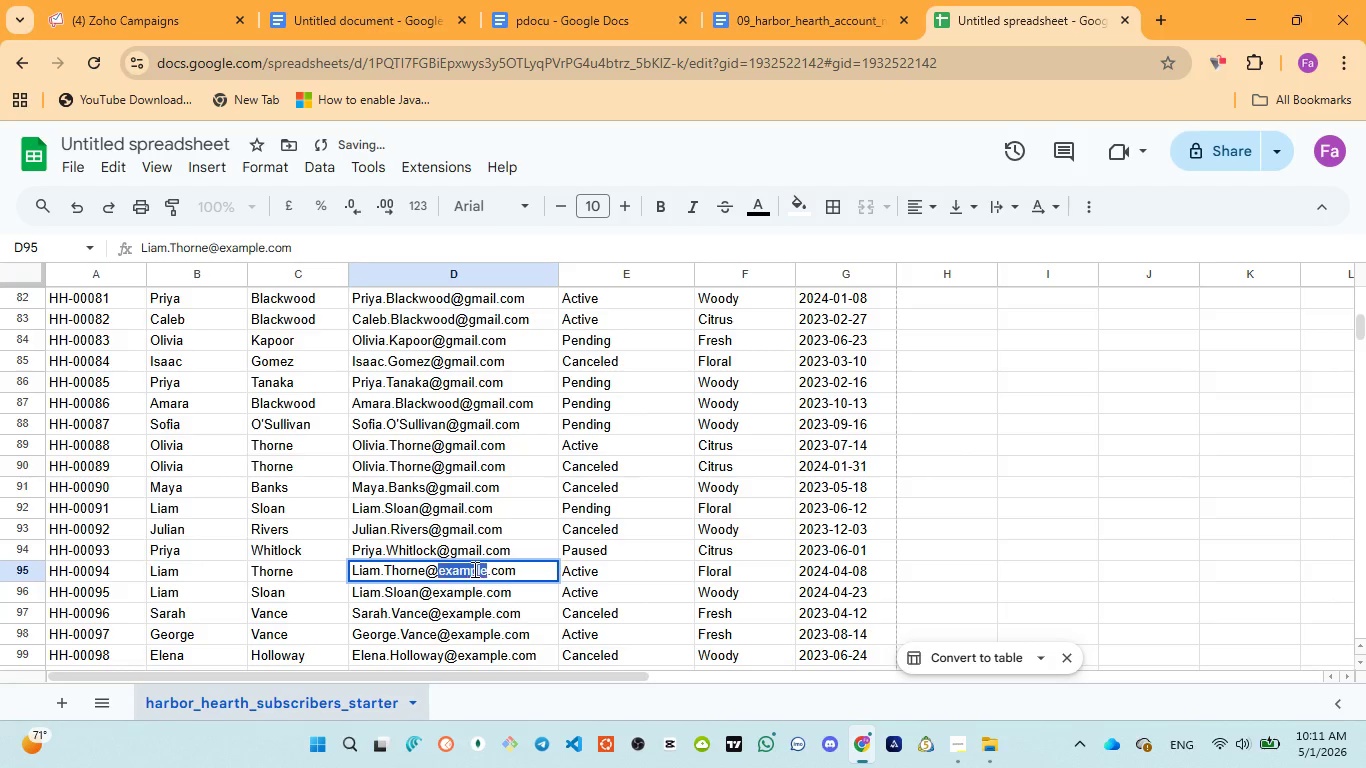 
triple_click([473, 569])
 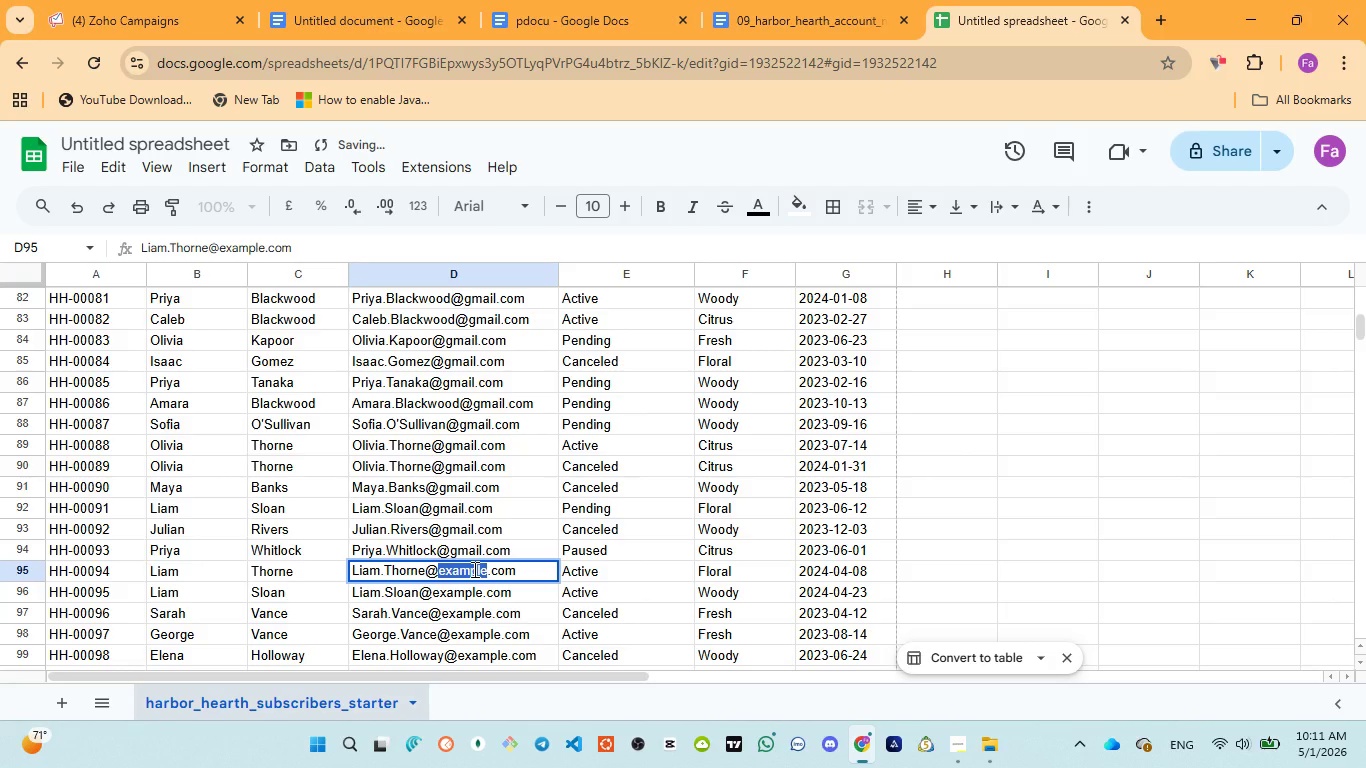 
key(Control+V)
 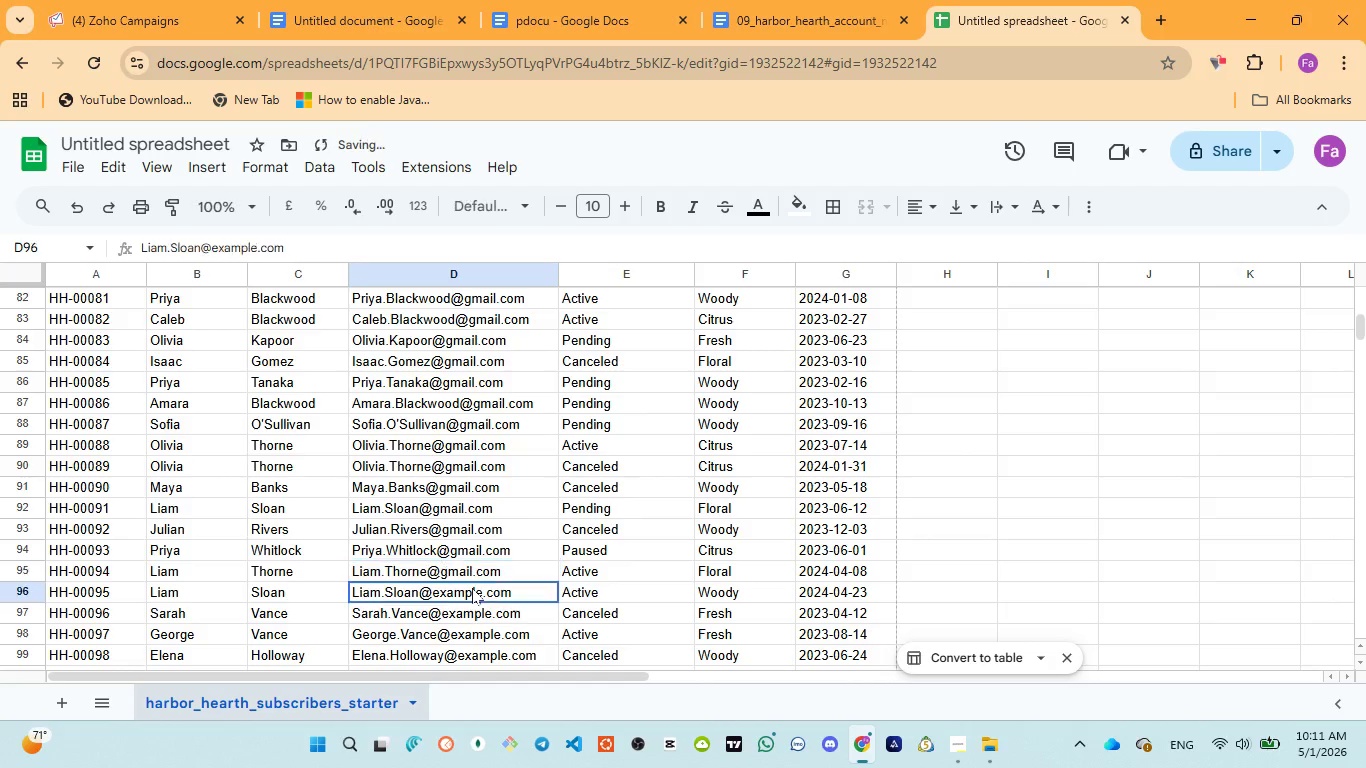 
double_click([471, 588])
 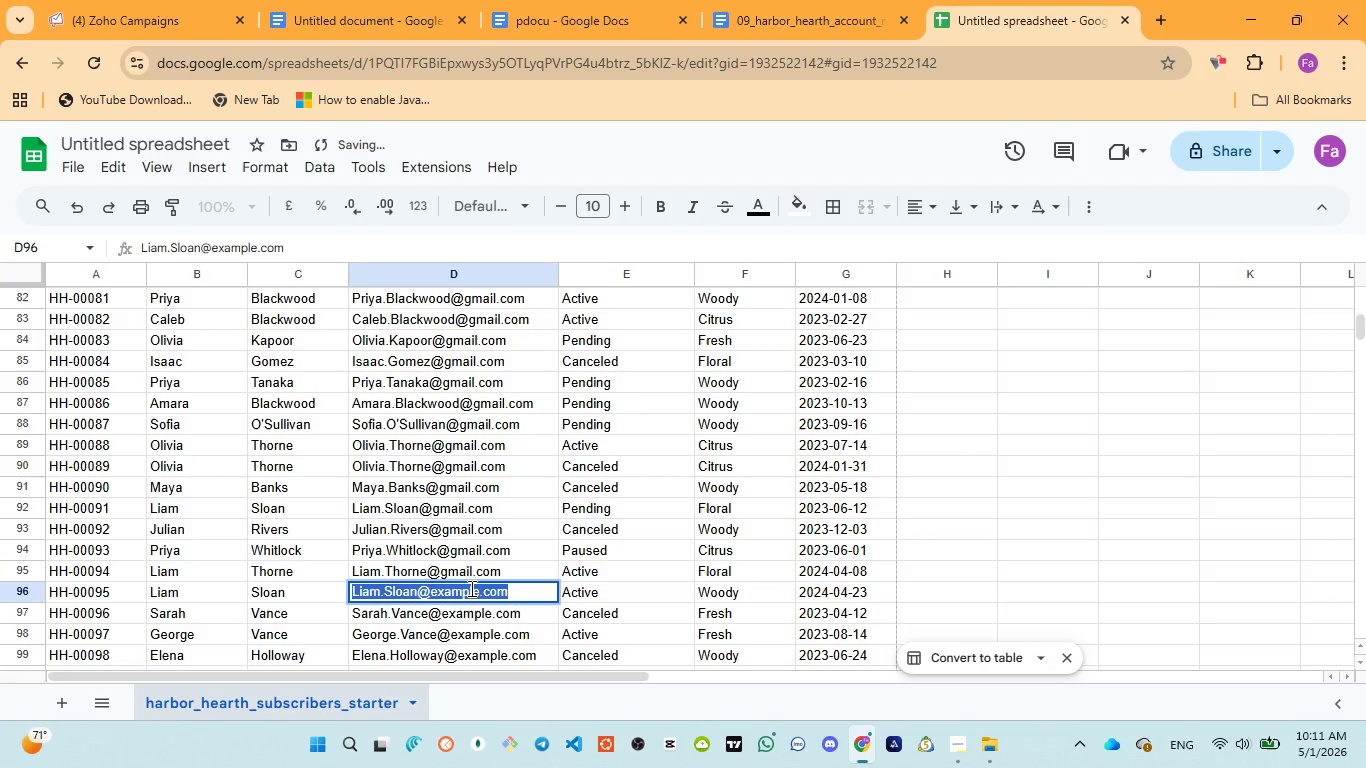 
triple_click([470, 588])
 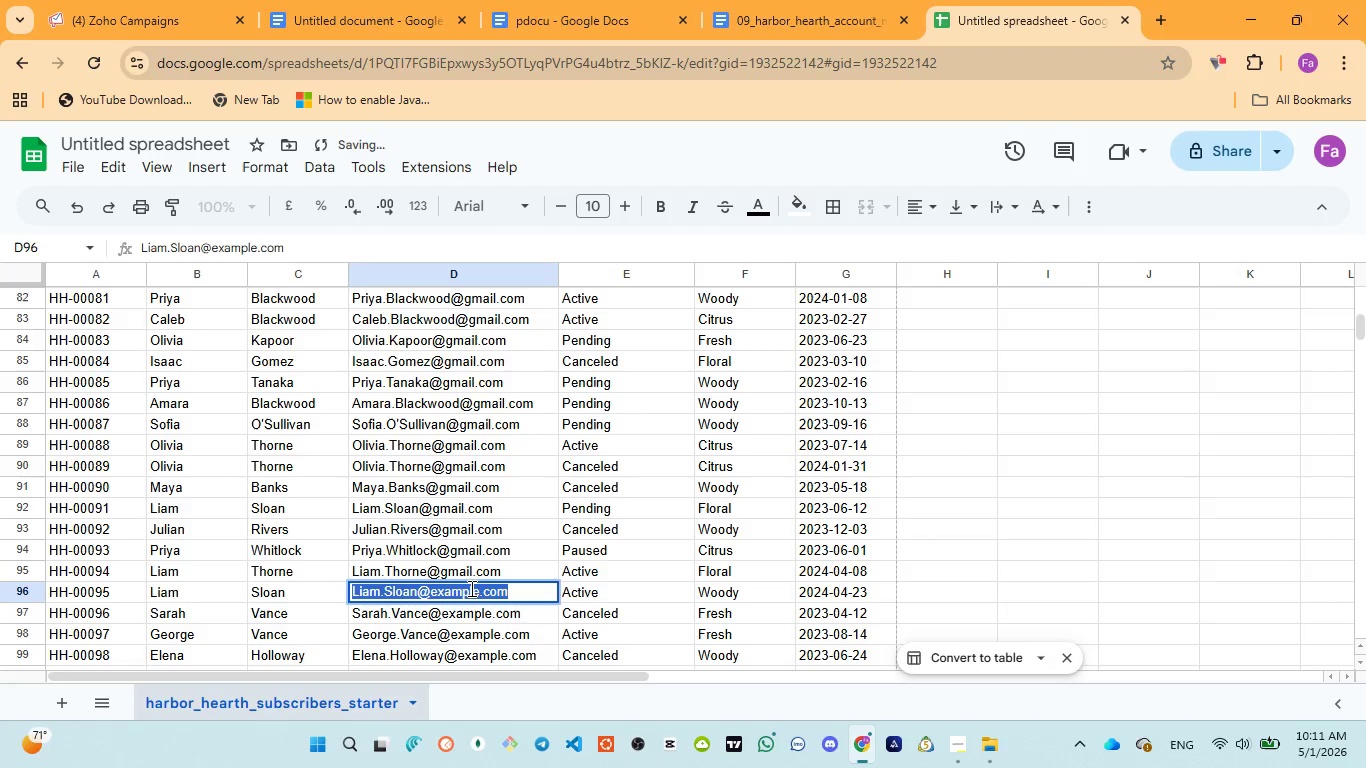 
triple_click([470, 588])
 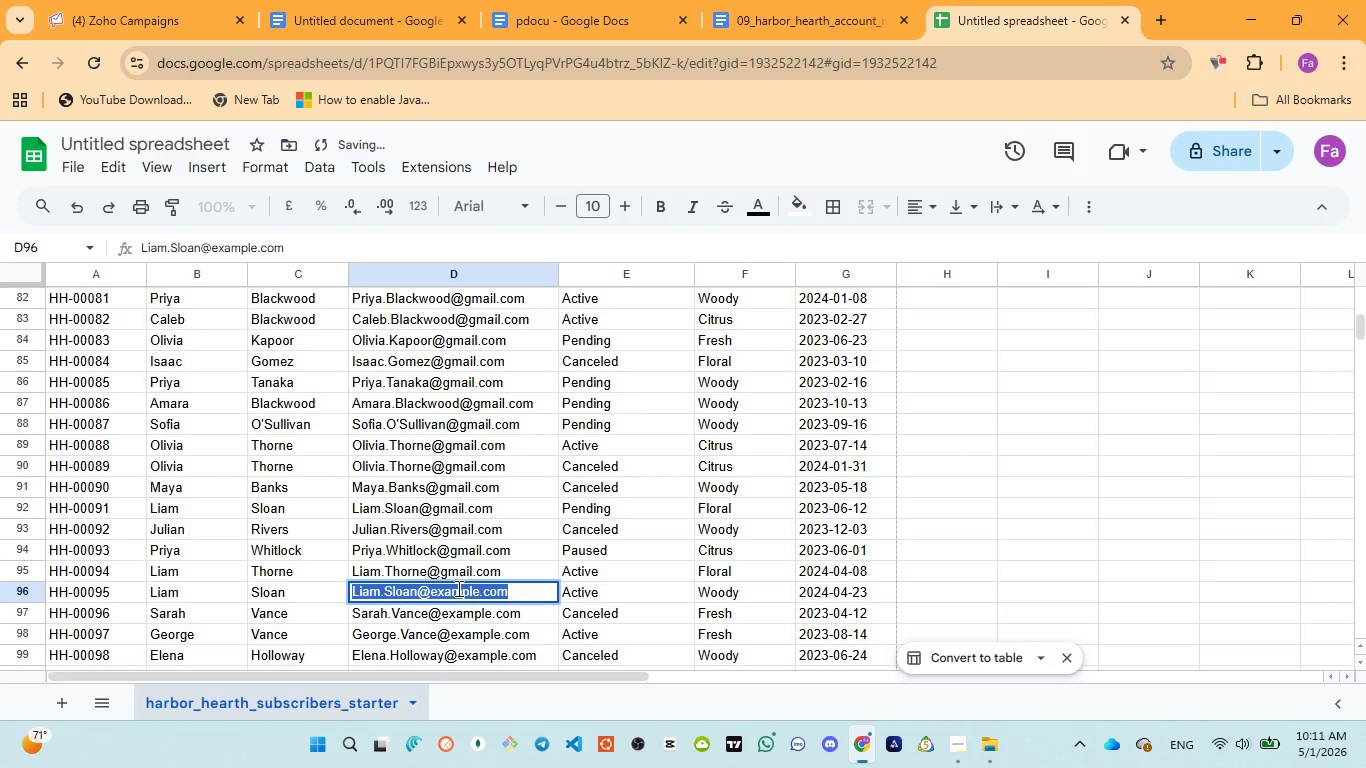 
left_click([457, 588])
 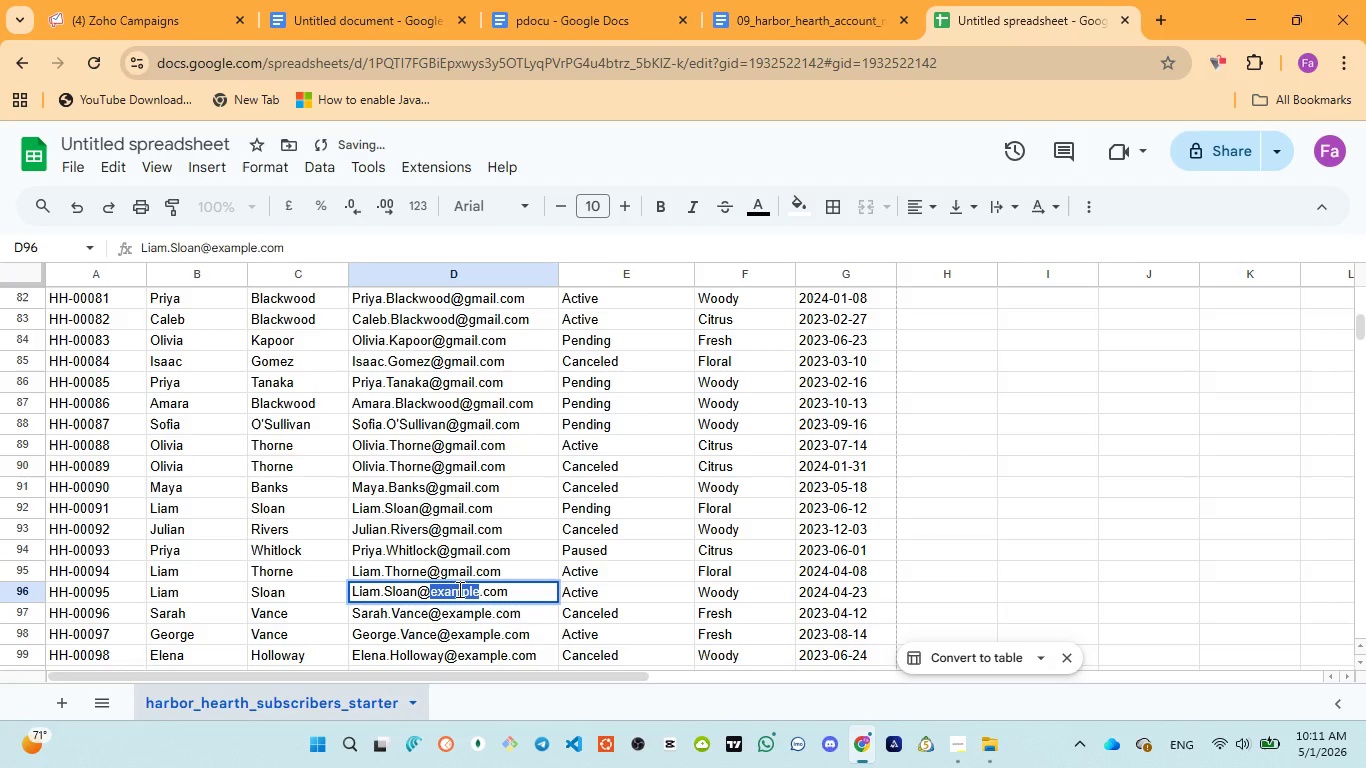 
key(Control+V)
 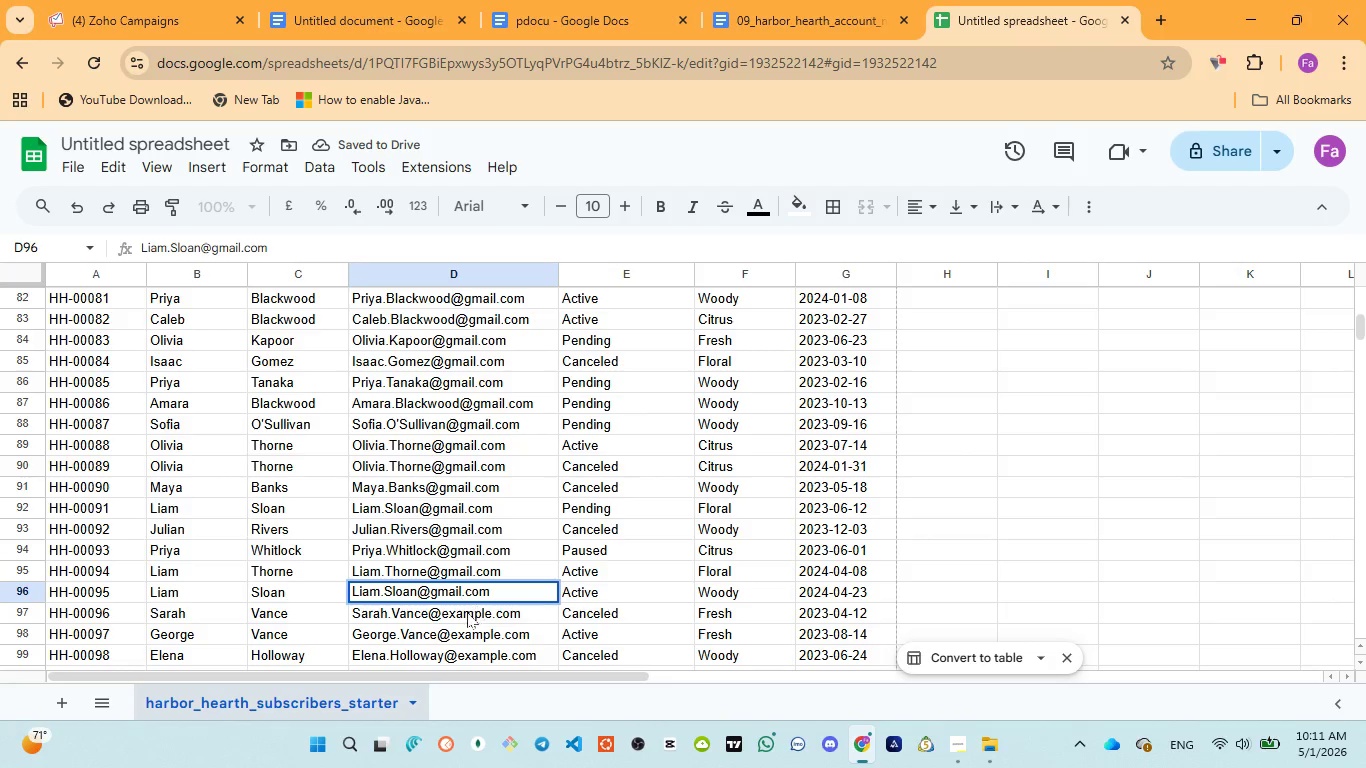 
left_click([467, 612])
 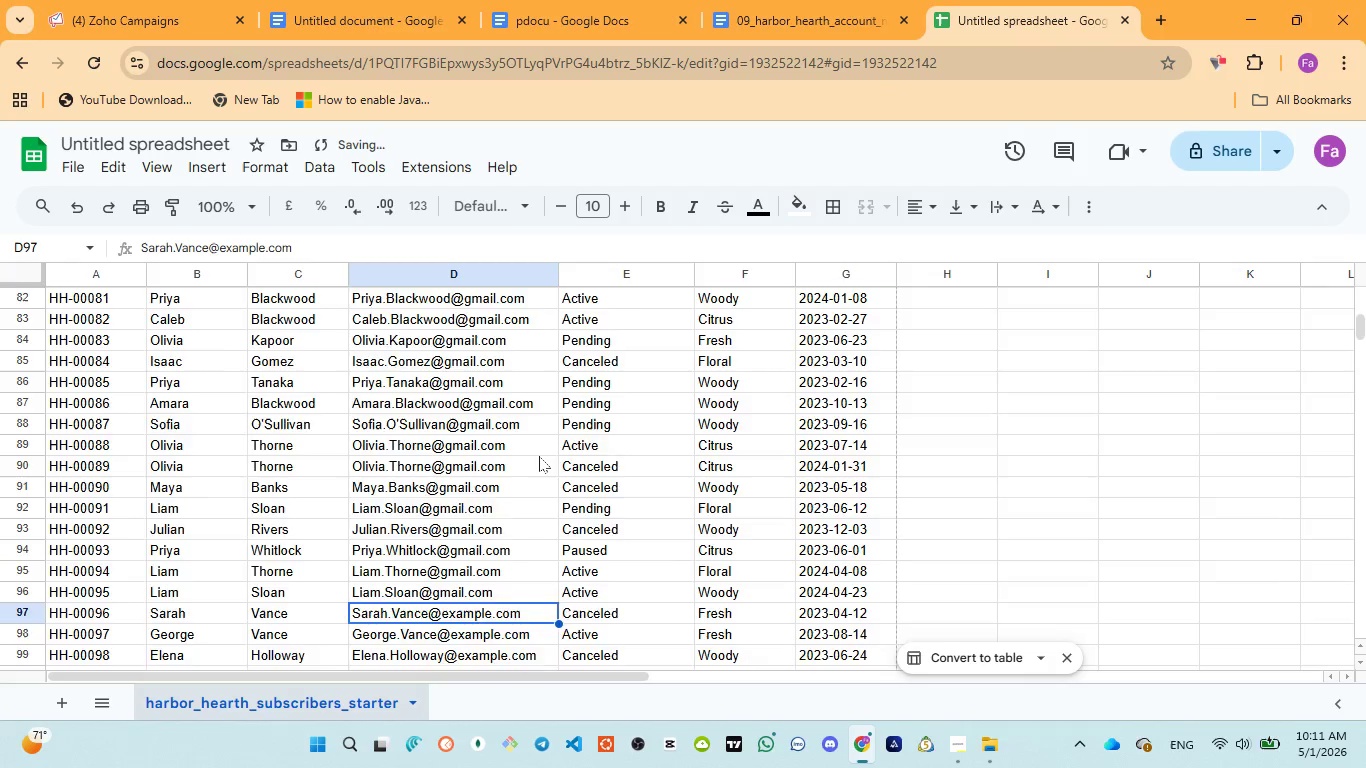 
scroll: coordinate [539, 456], scroll_direction: down, amount: 2.0
 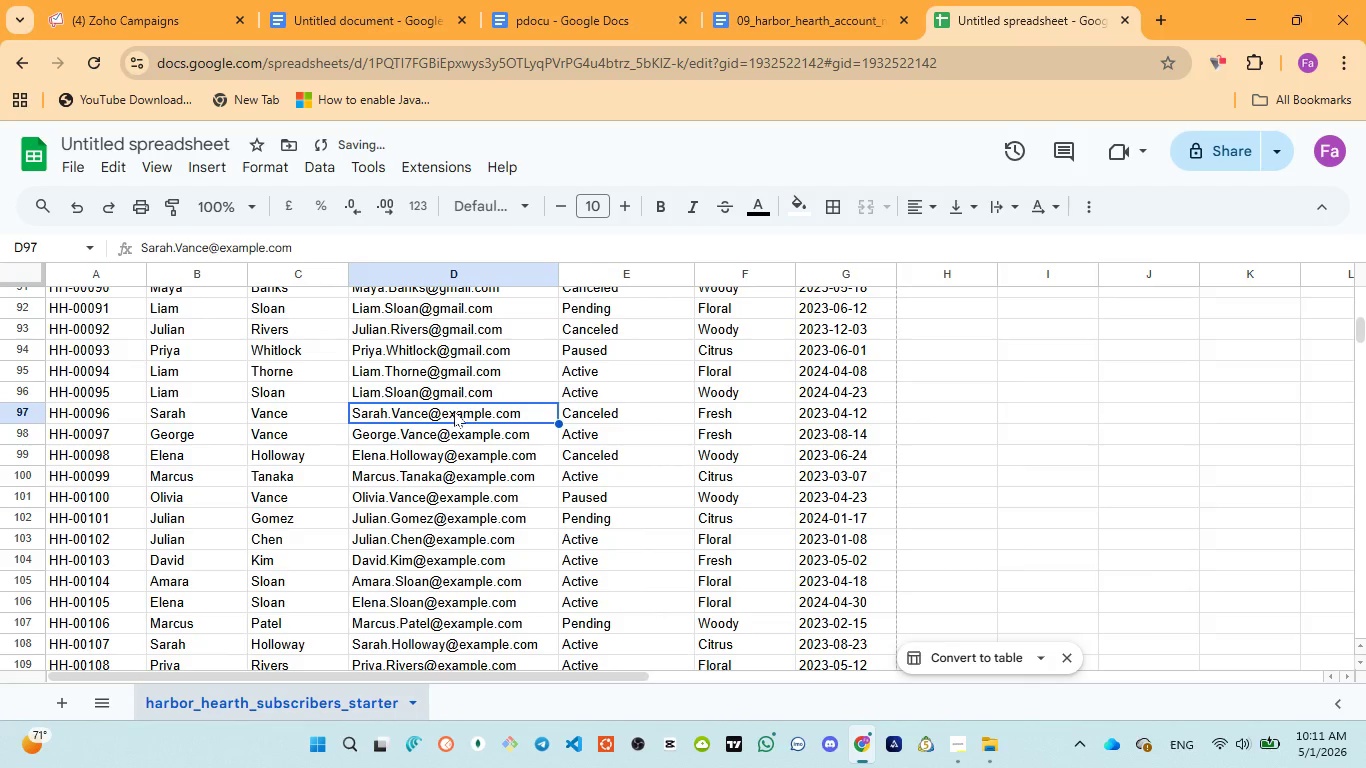 
double_click([455, 411])
 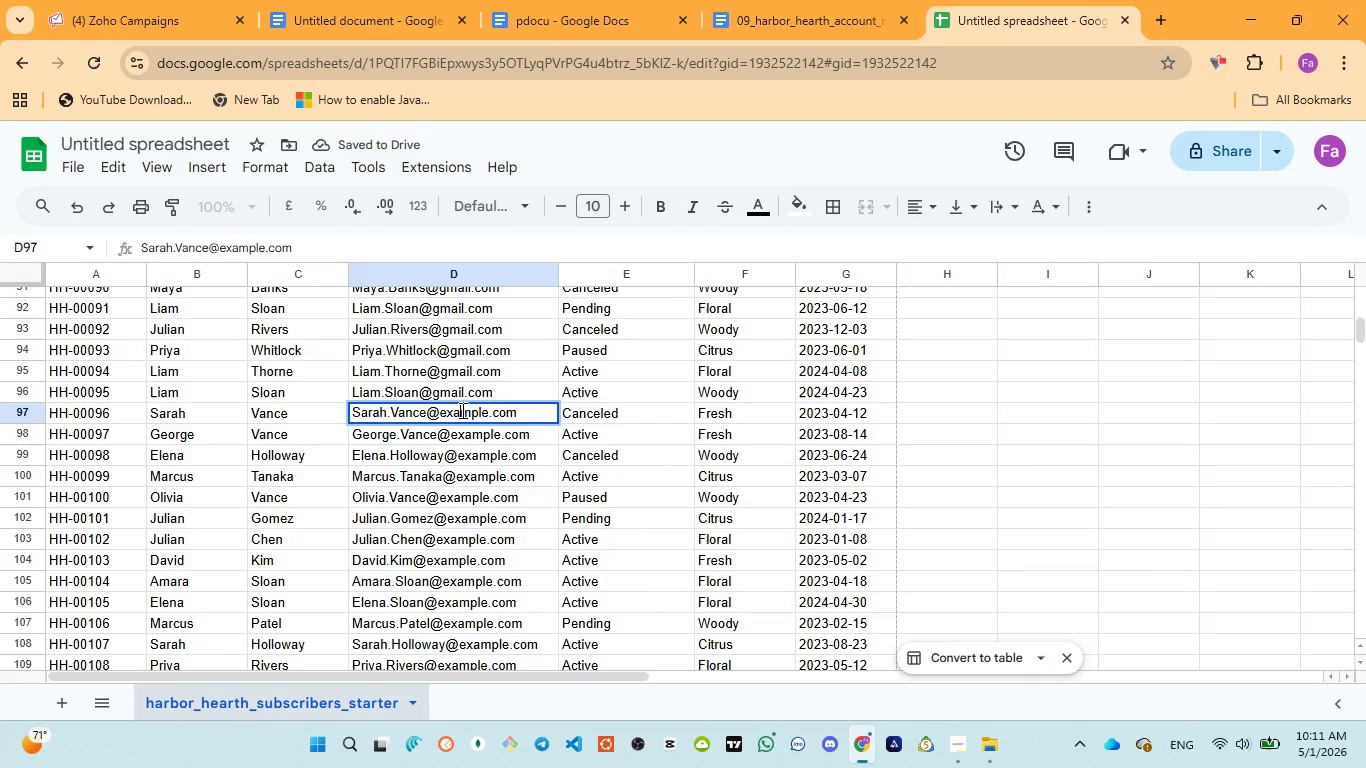 
double_click([461, 410])
 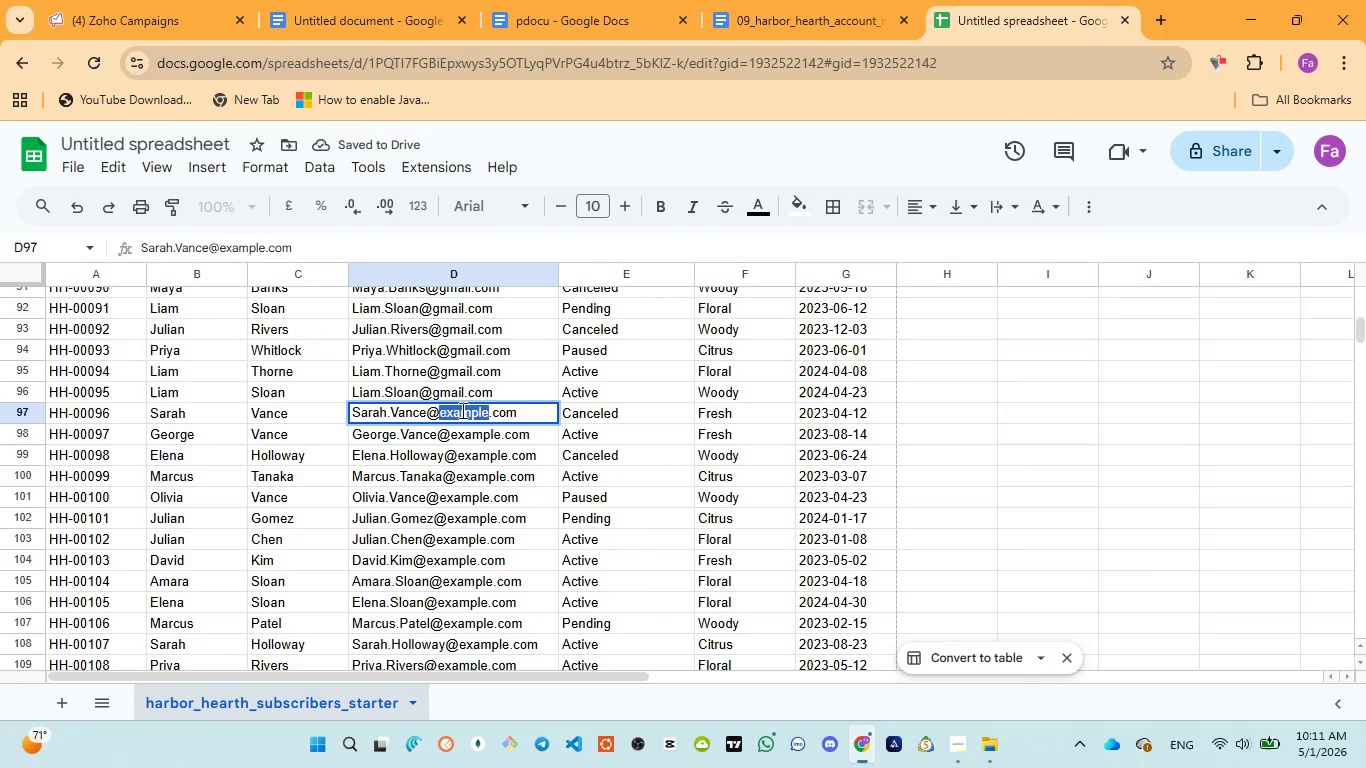 
key(Control+C)
 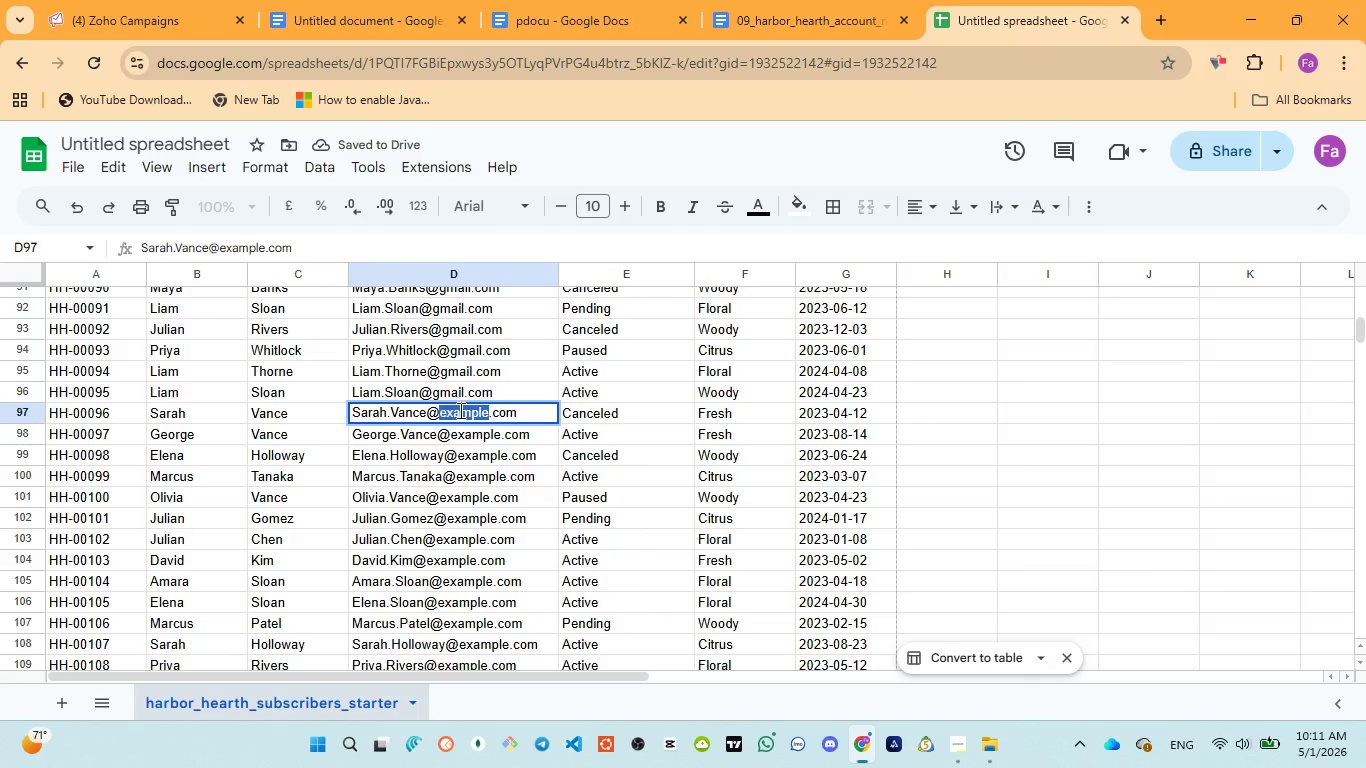 
key(Control+V)
 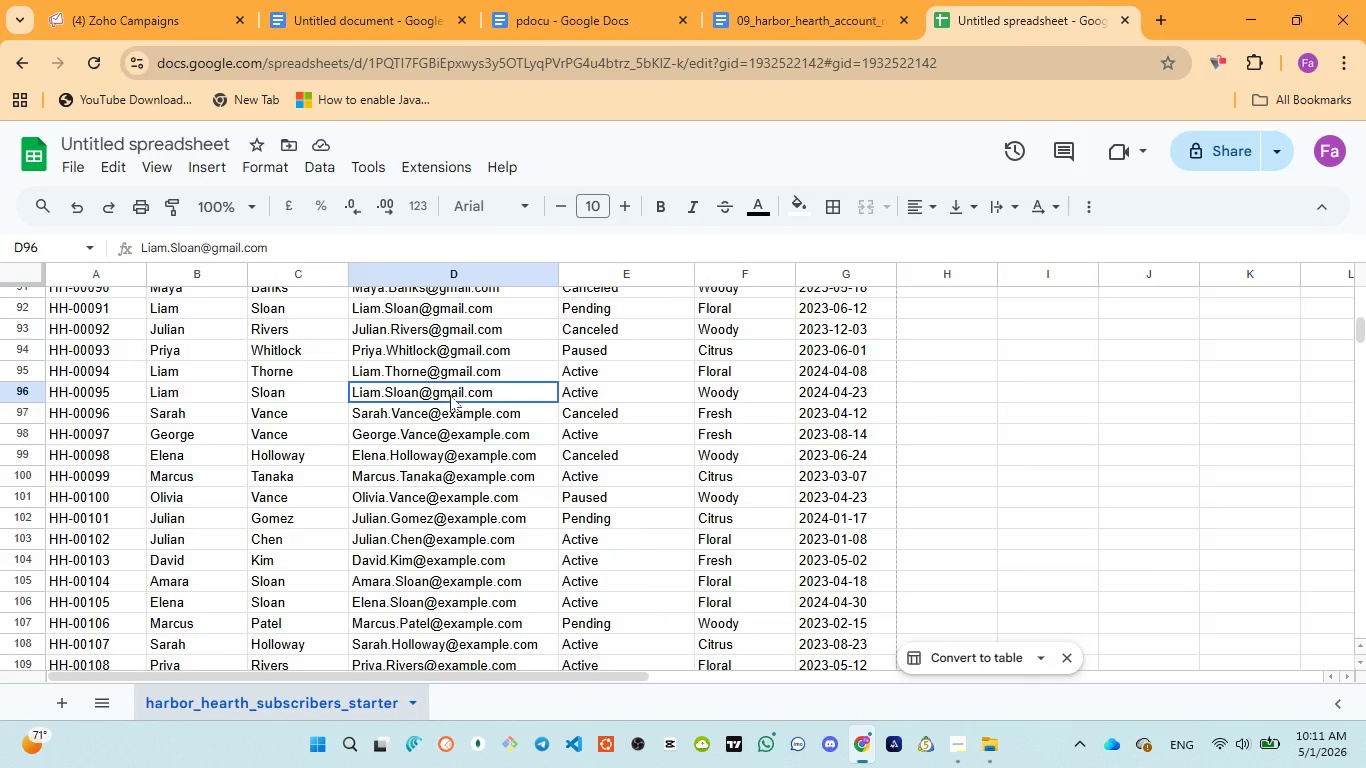 
double_click([450, 394])
 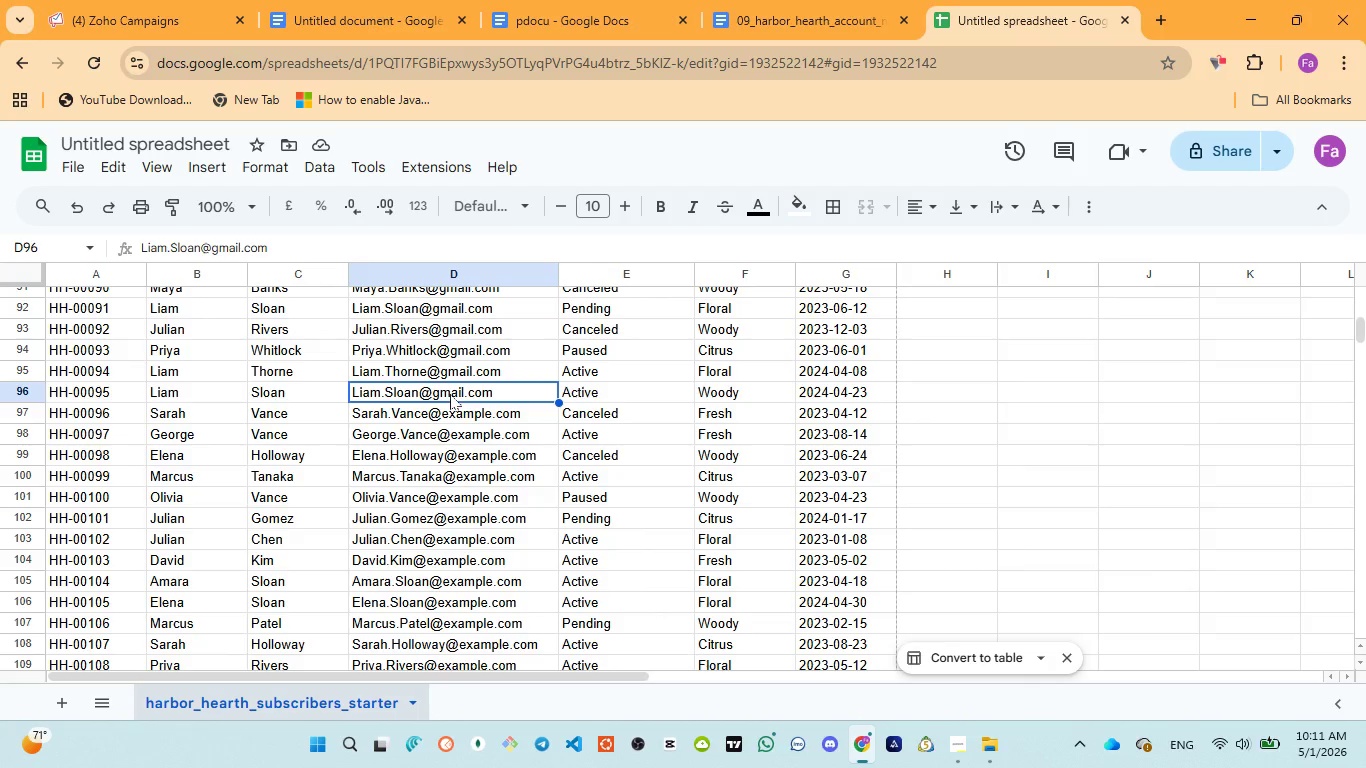 
triple_click([450, 394])
 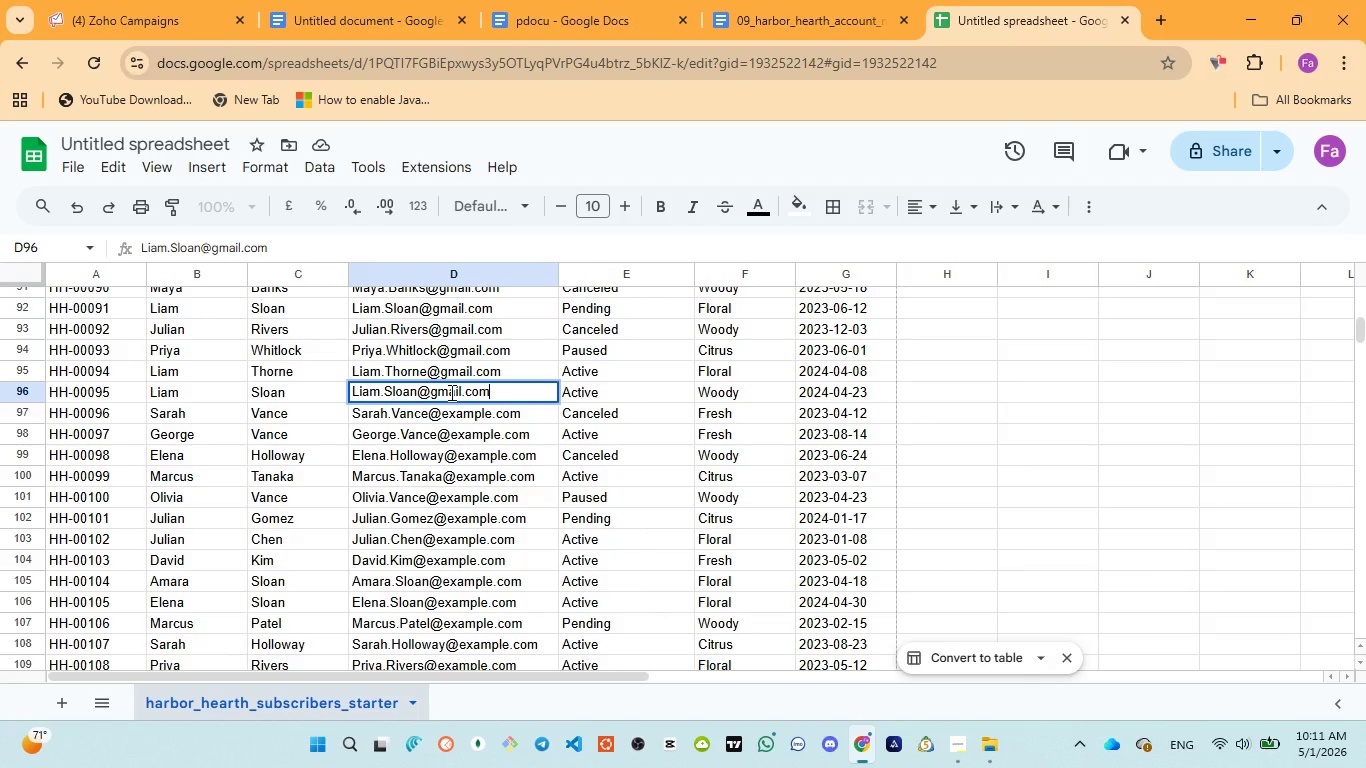 
triple_click([450, 392])
 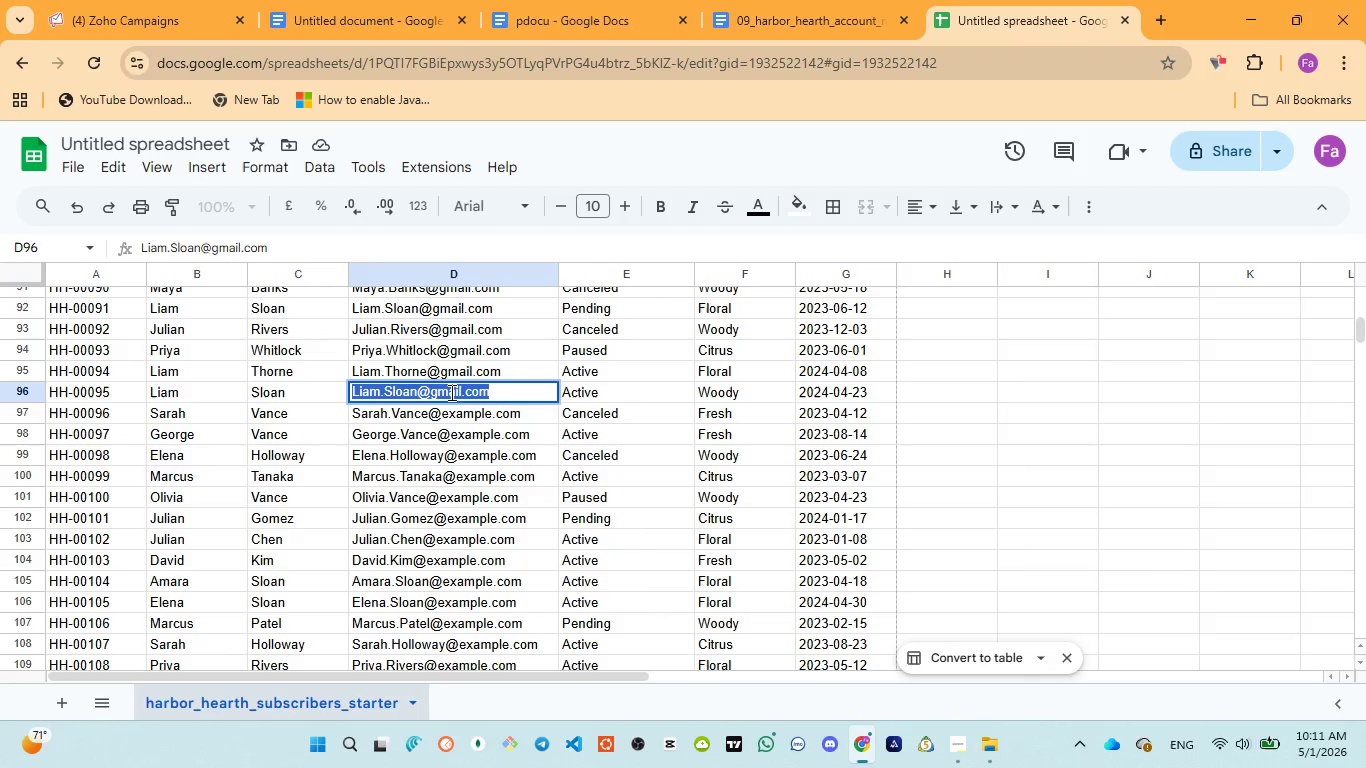 
triple_click([450, 392])
 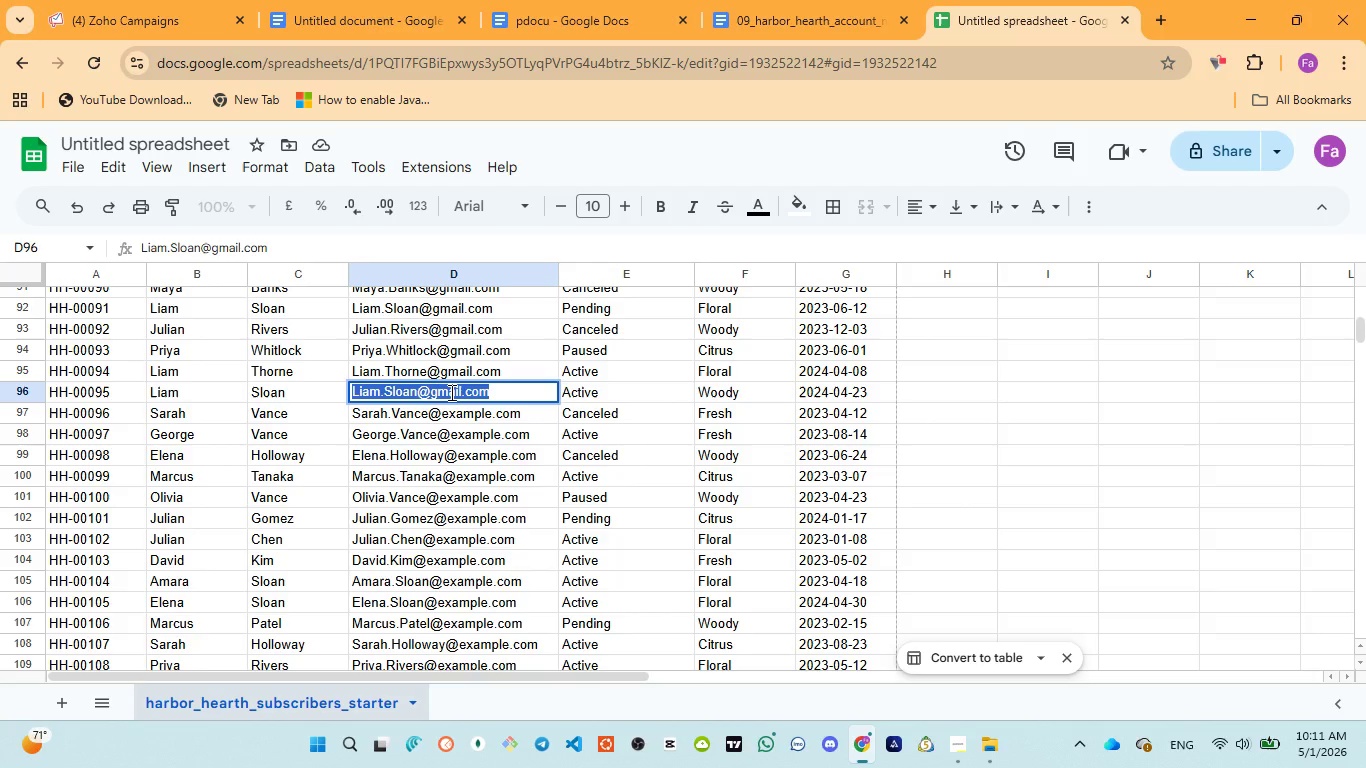 
triple_click([450, 392])
 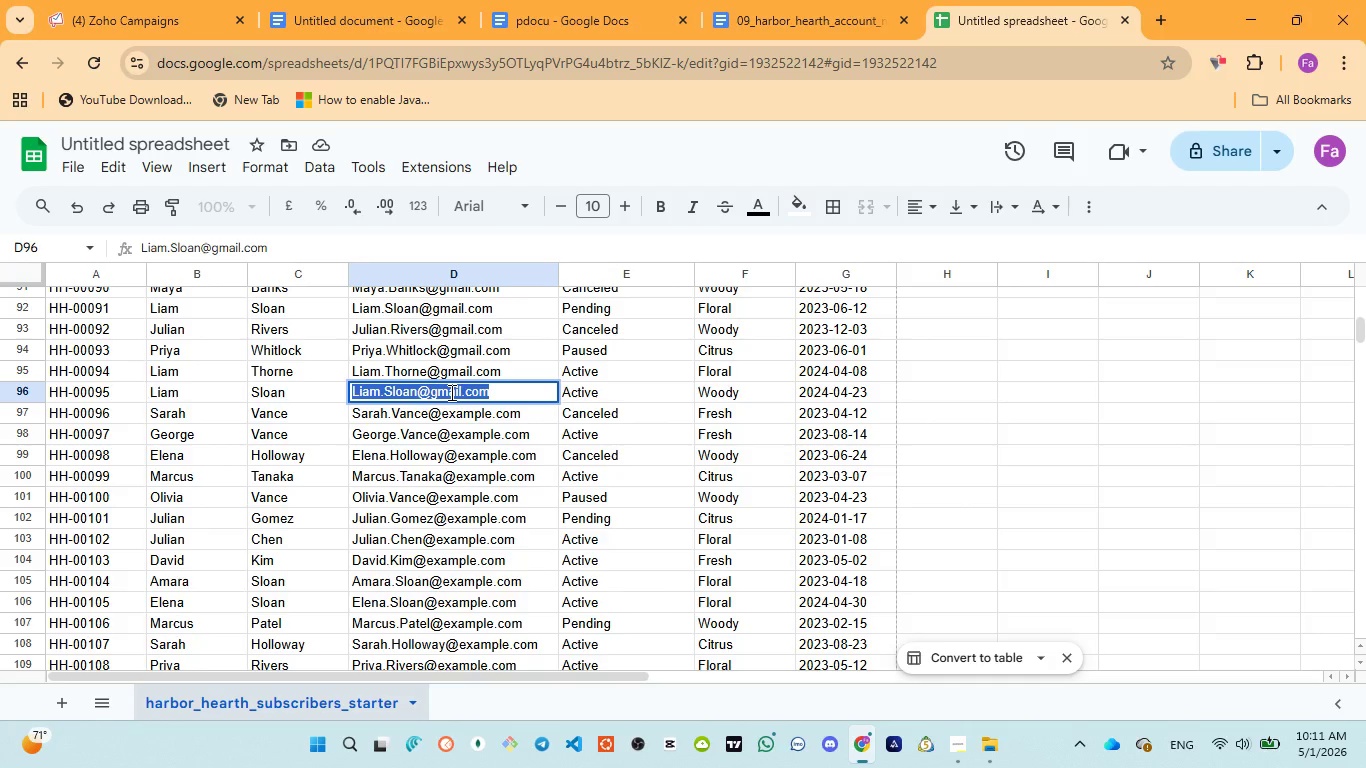 
triple_click([450, 392])
 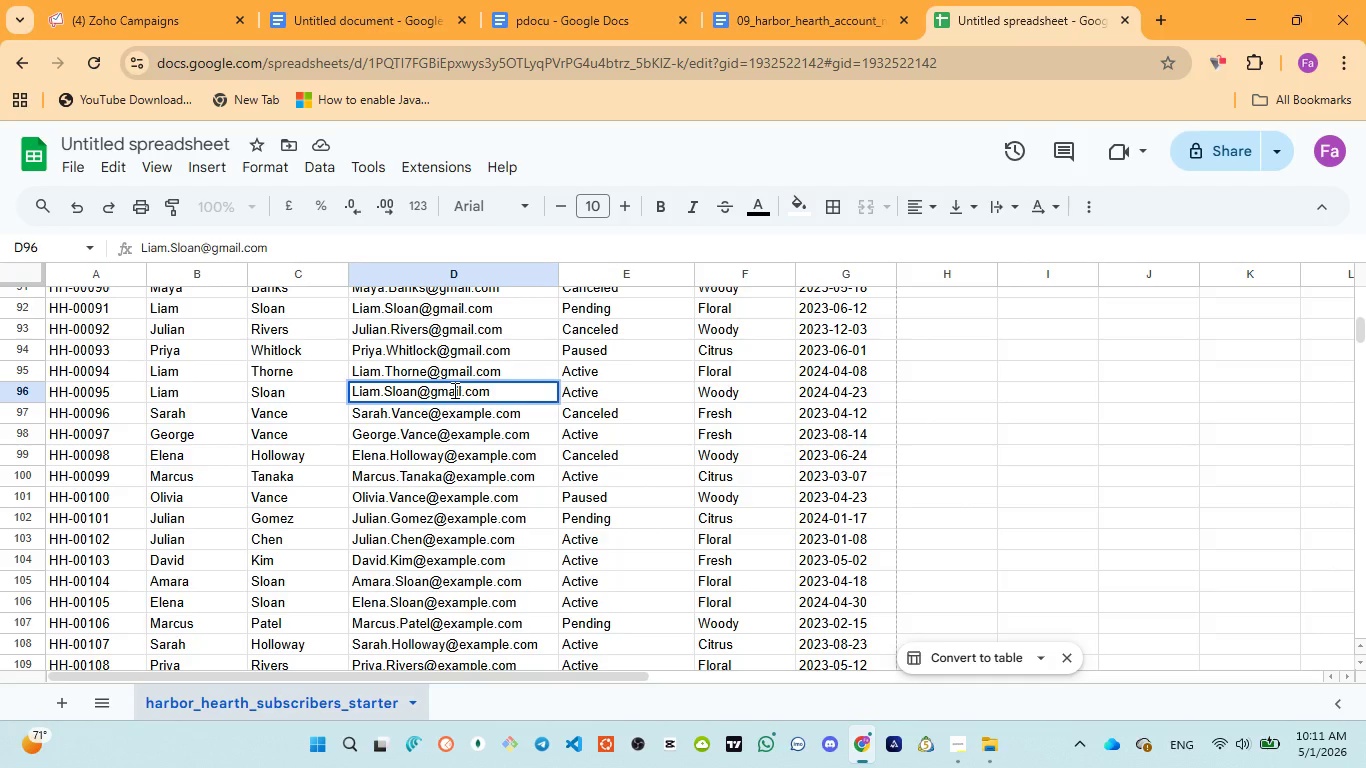 
double_click([453, 390])
 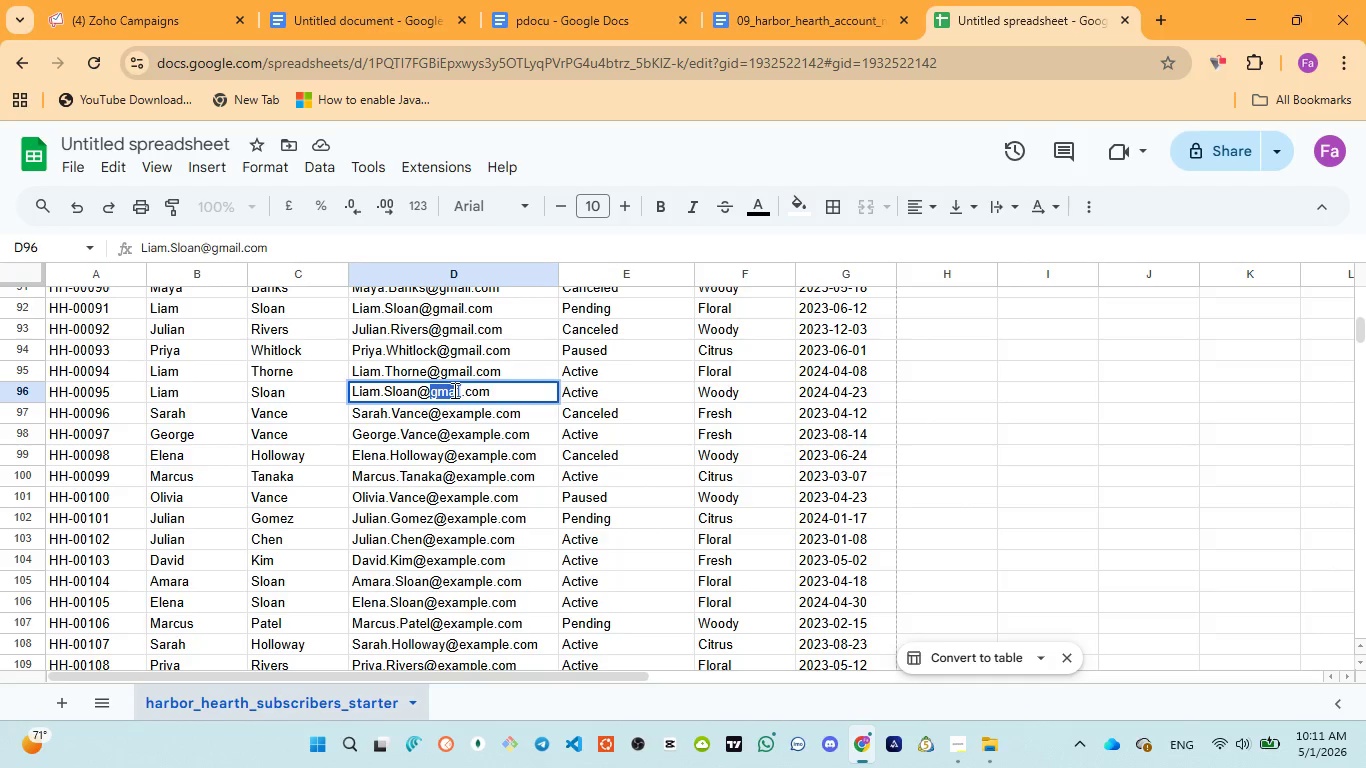 
key(Control+C)
 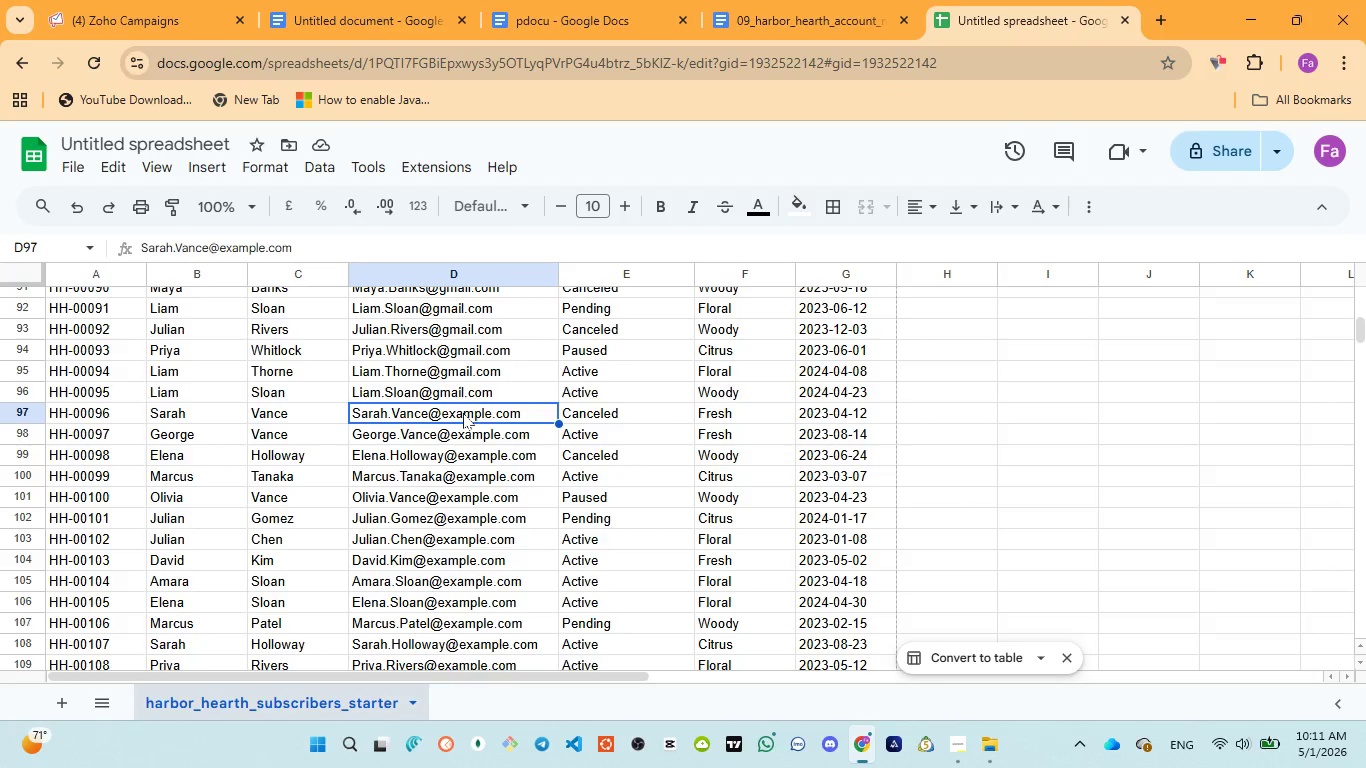 
double_click([463, 413])
 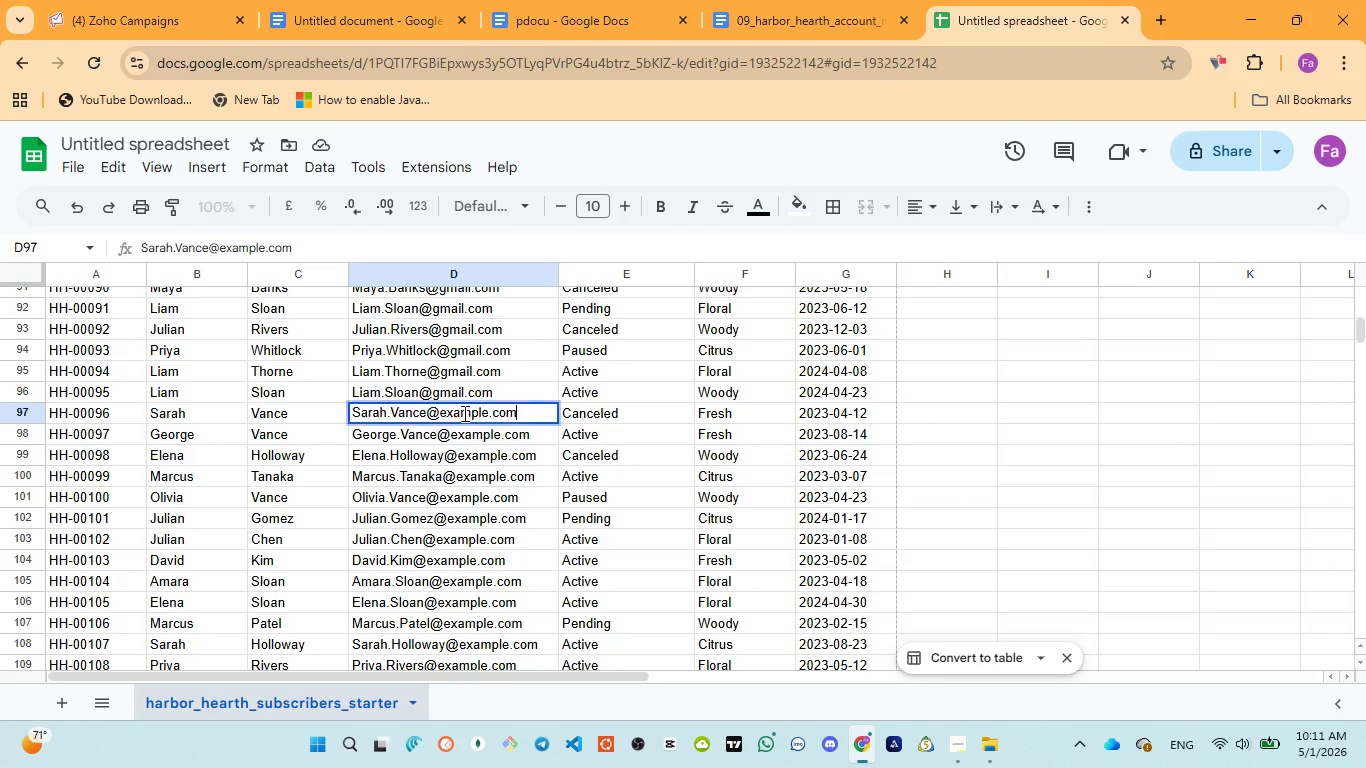 
triple_click([463, 413])
 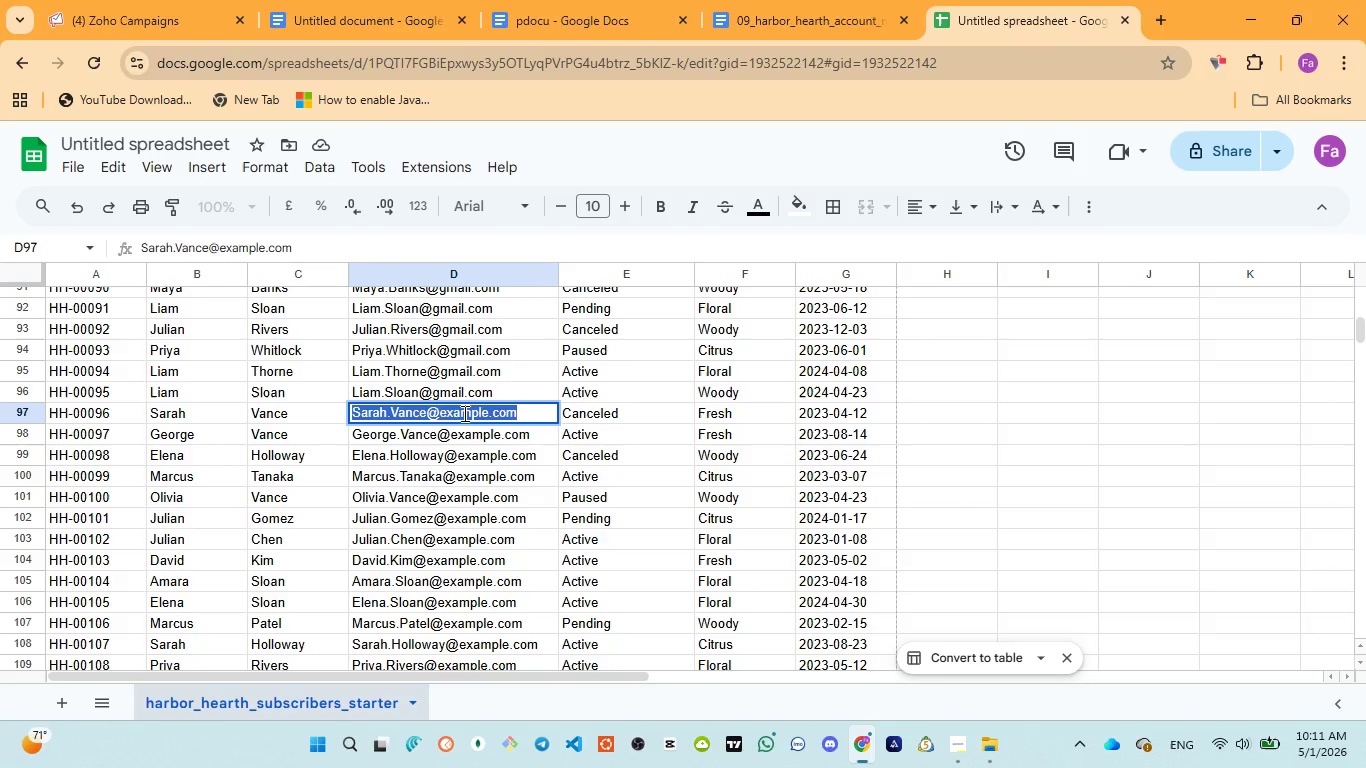 
triple_click([464, 412])
 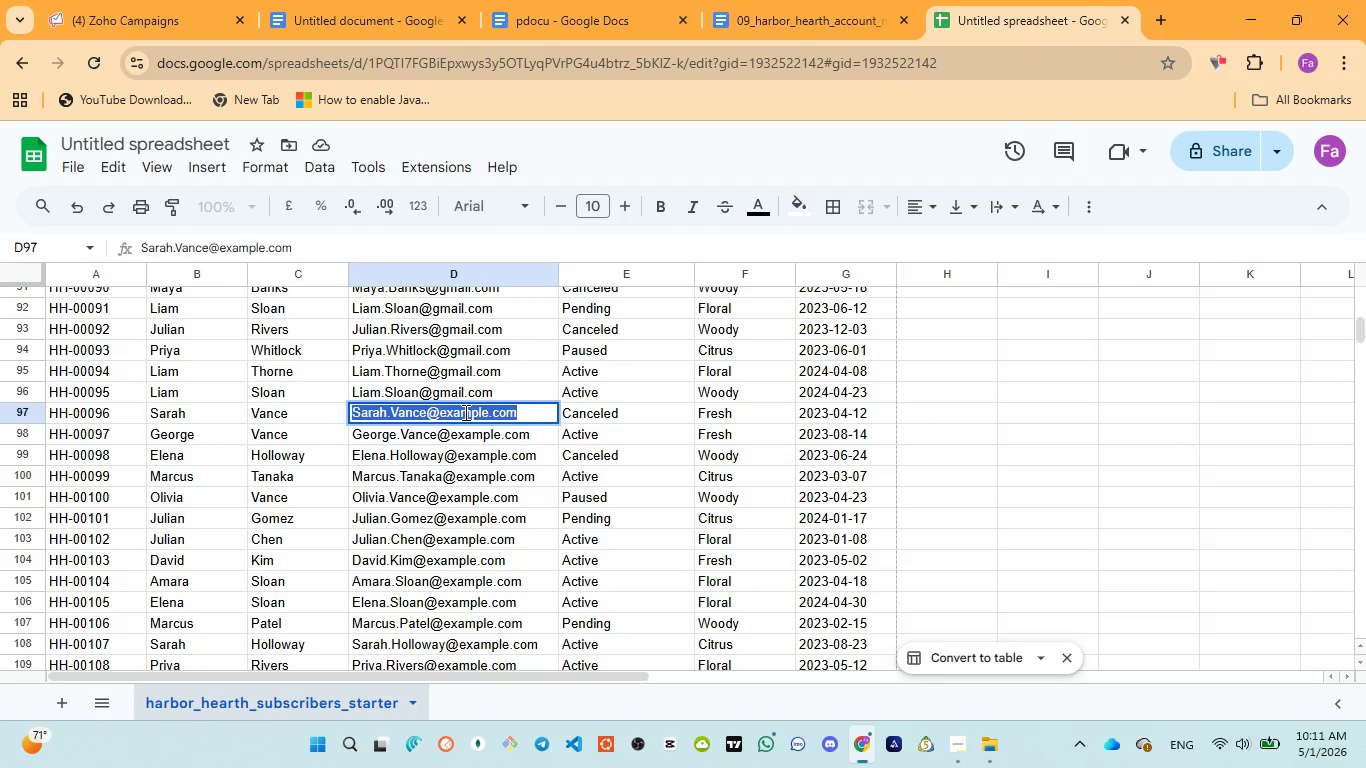 
triple_click([464, 412])
 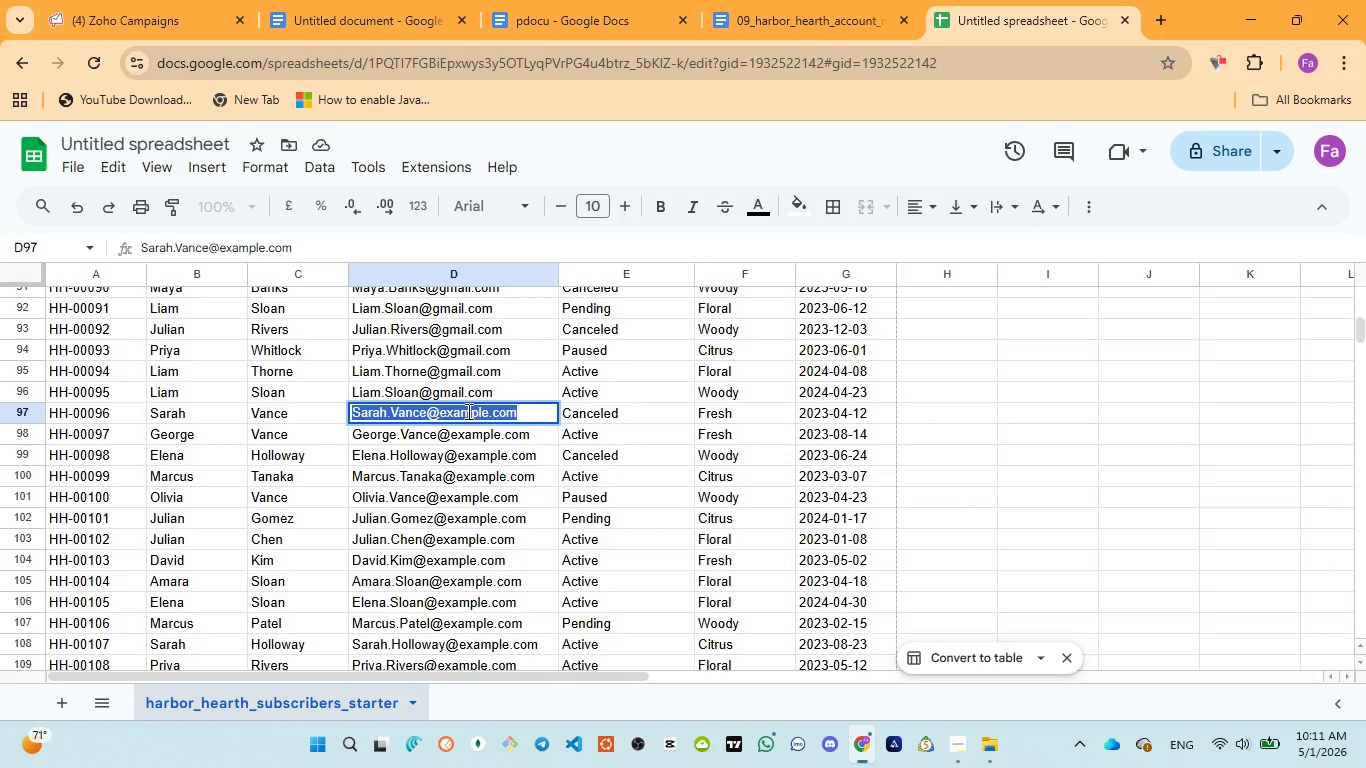 
triple_click([467, 411])
 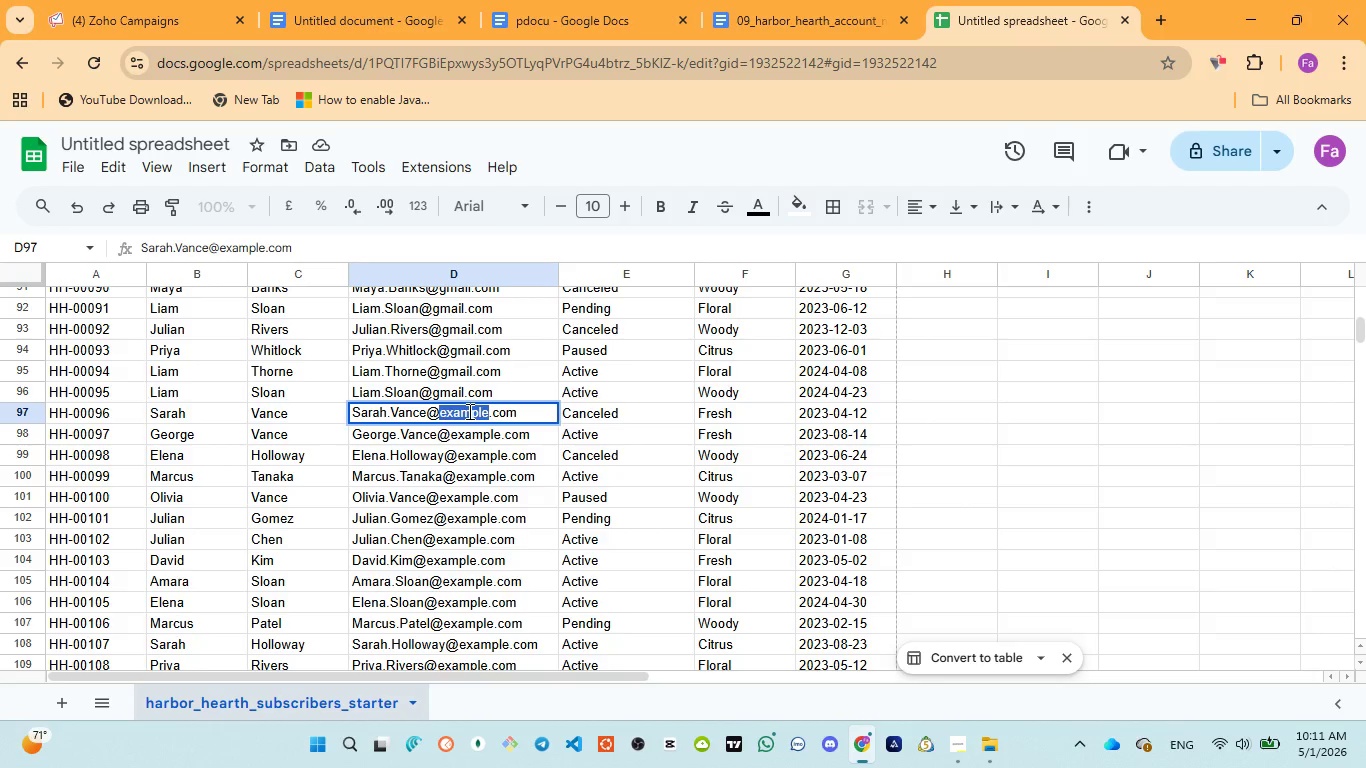 
triple_click([468, 411])
 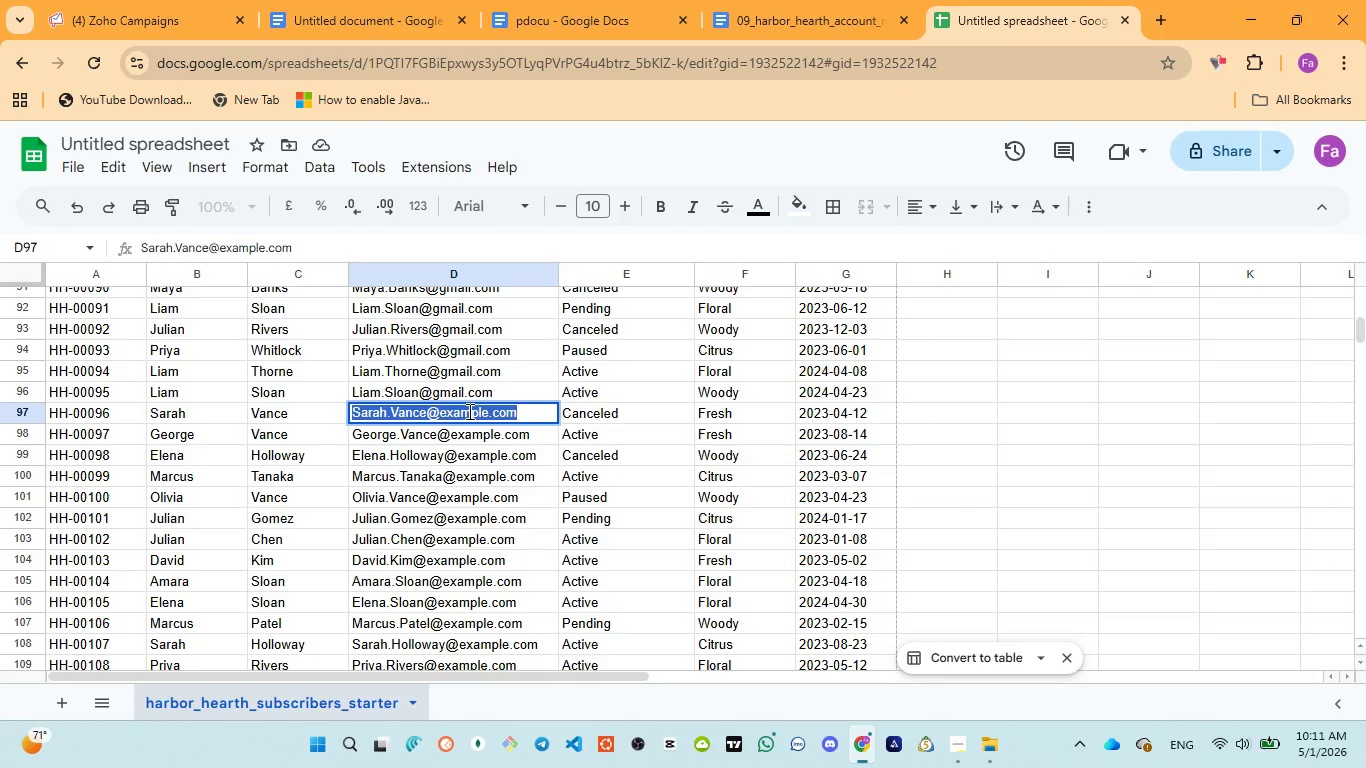 
key(Control+ControlLeft)
 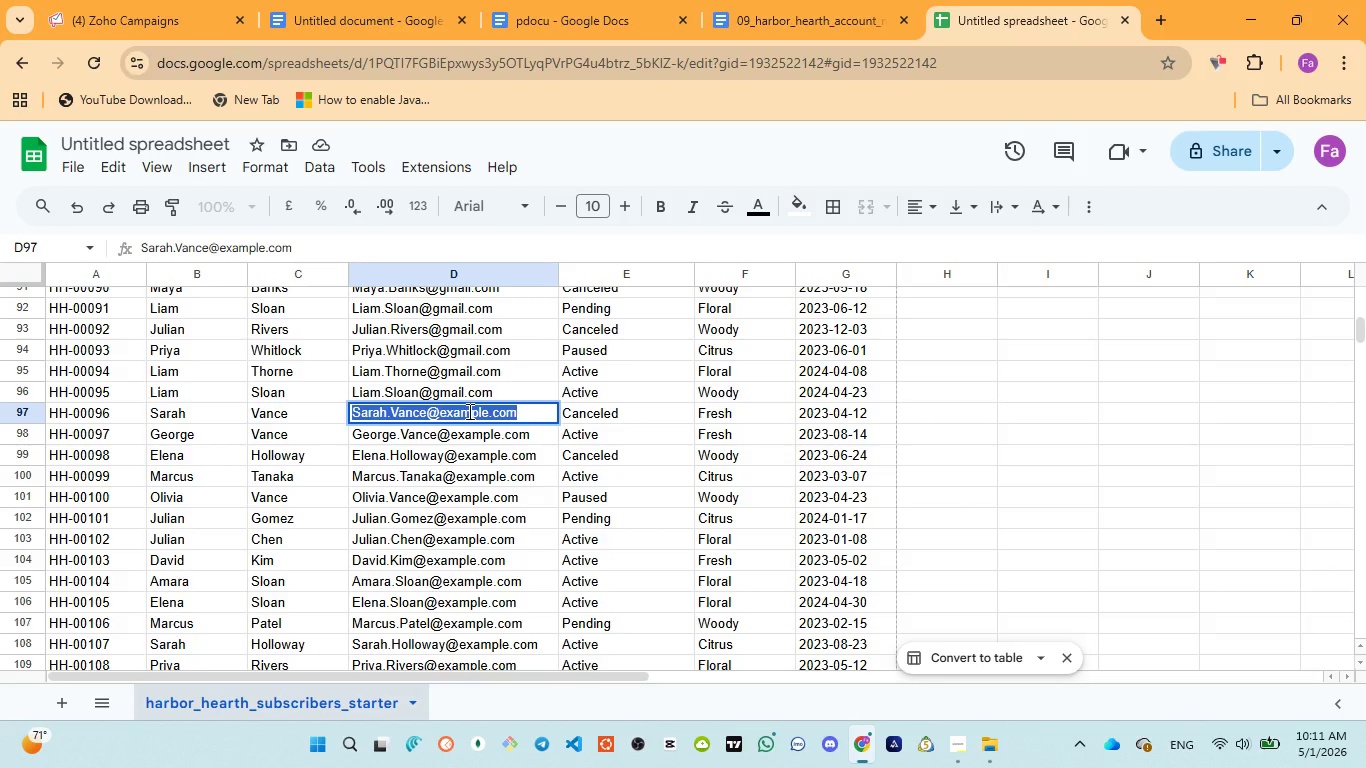 
triple_click([468, 411])
 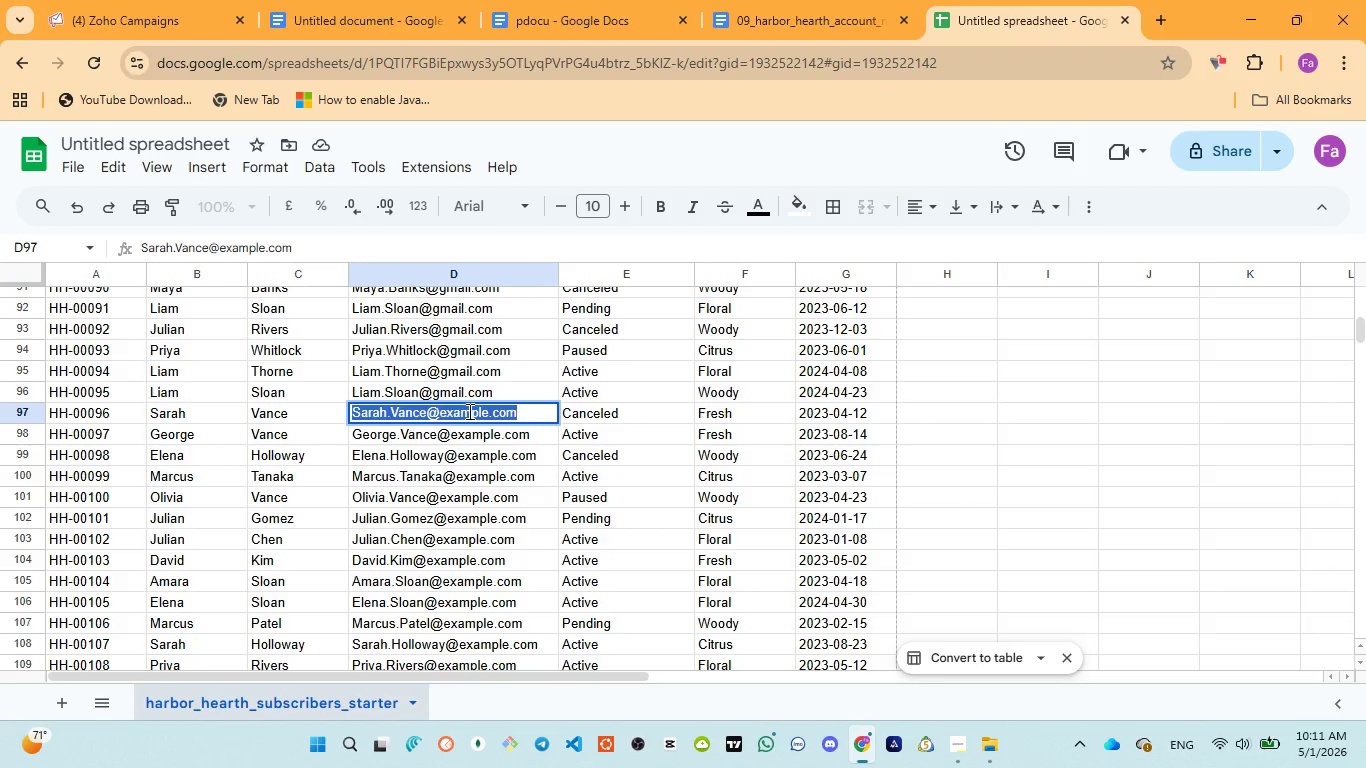 
triple_click([468, 411])
 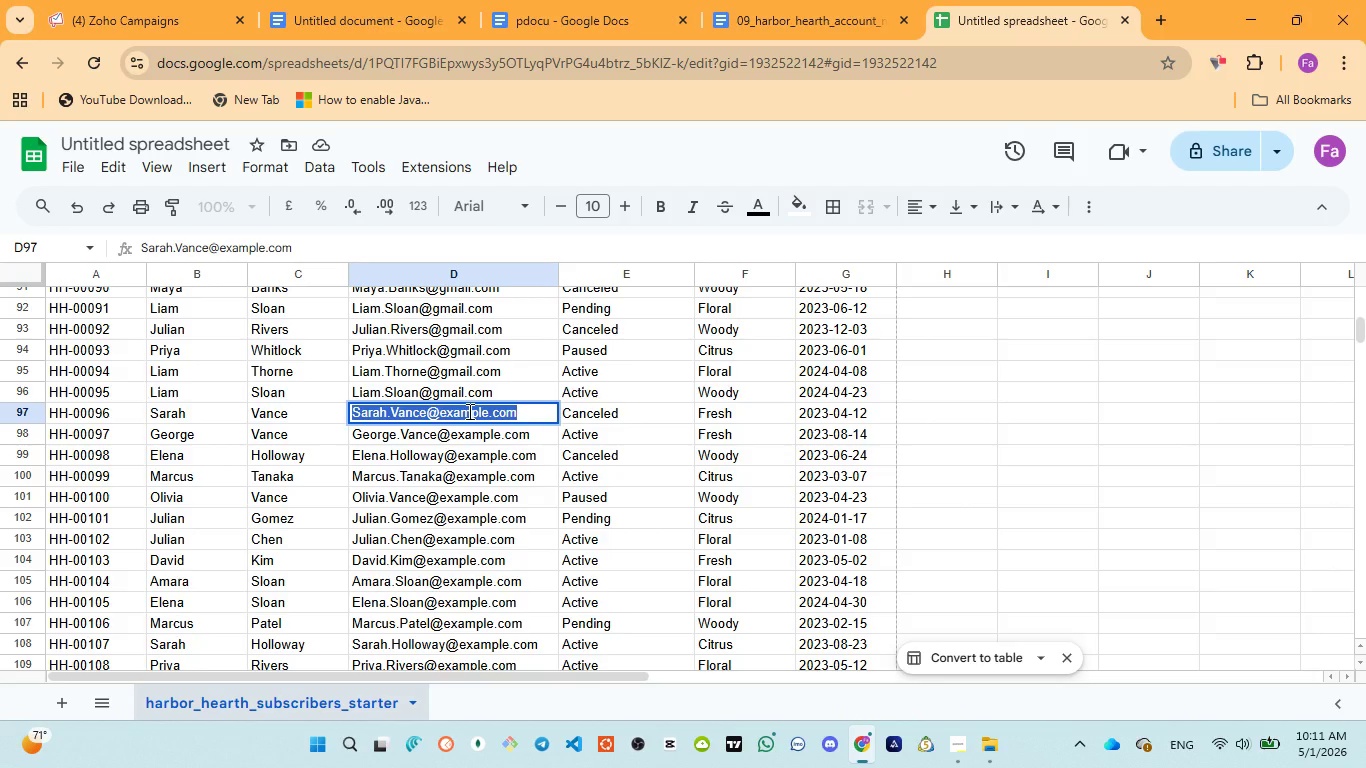 
triple_click([468, 411])
 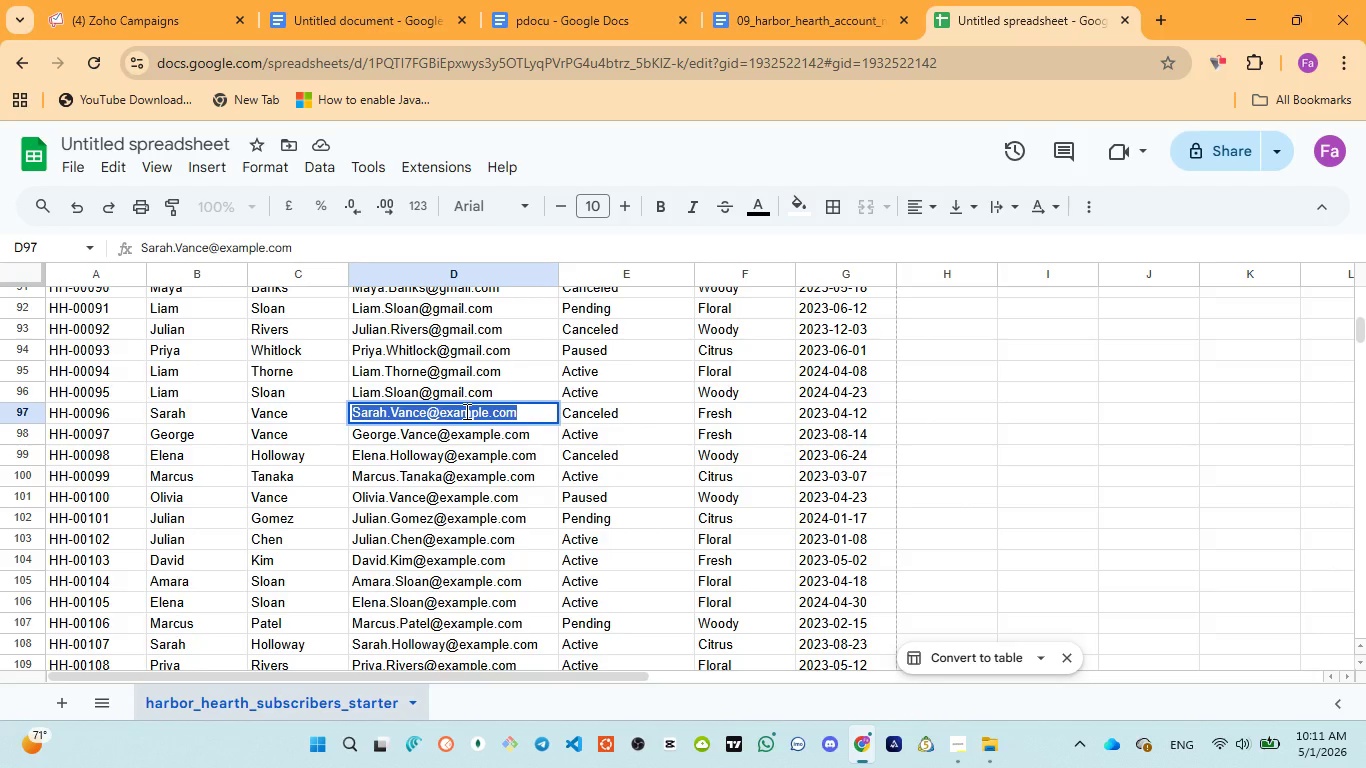 
left_click([465, 411])
 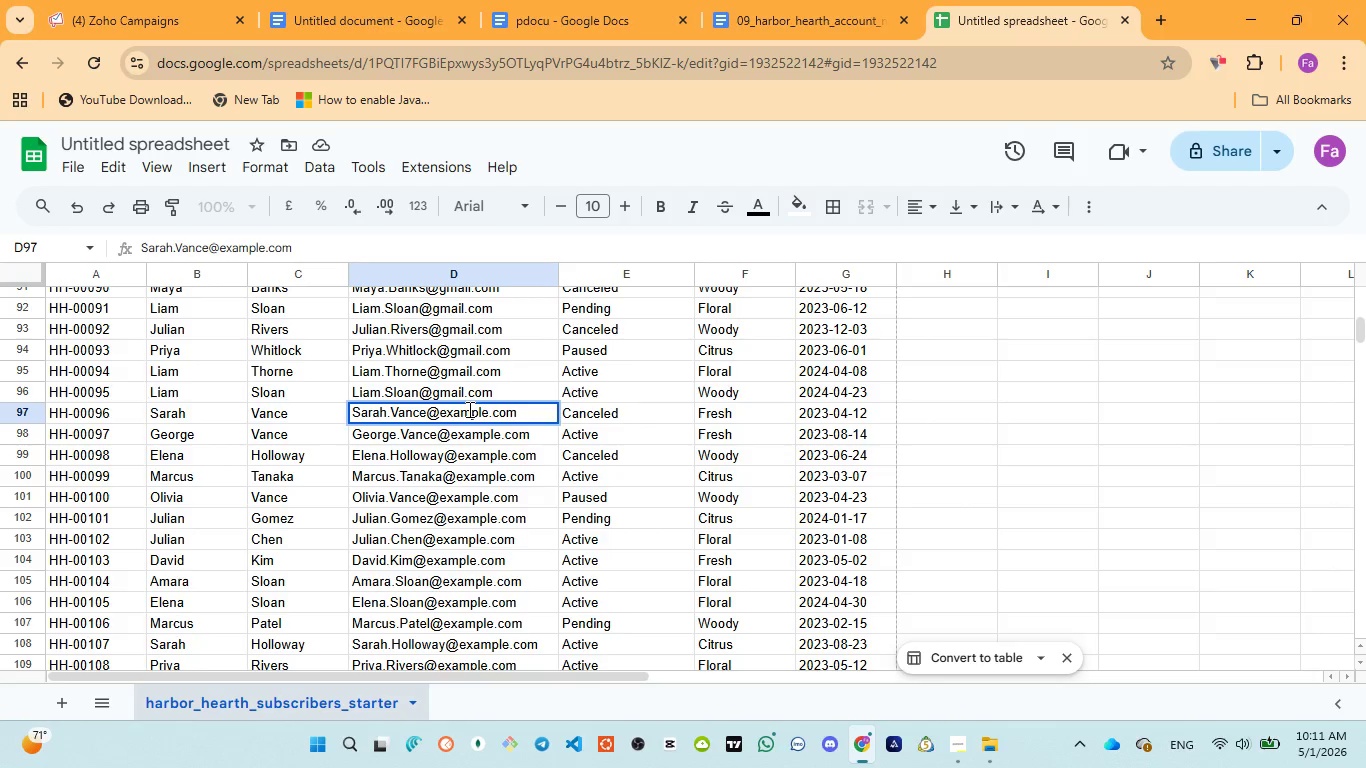 
double_click([468, 410])
 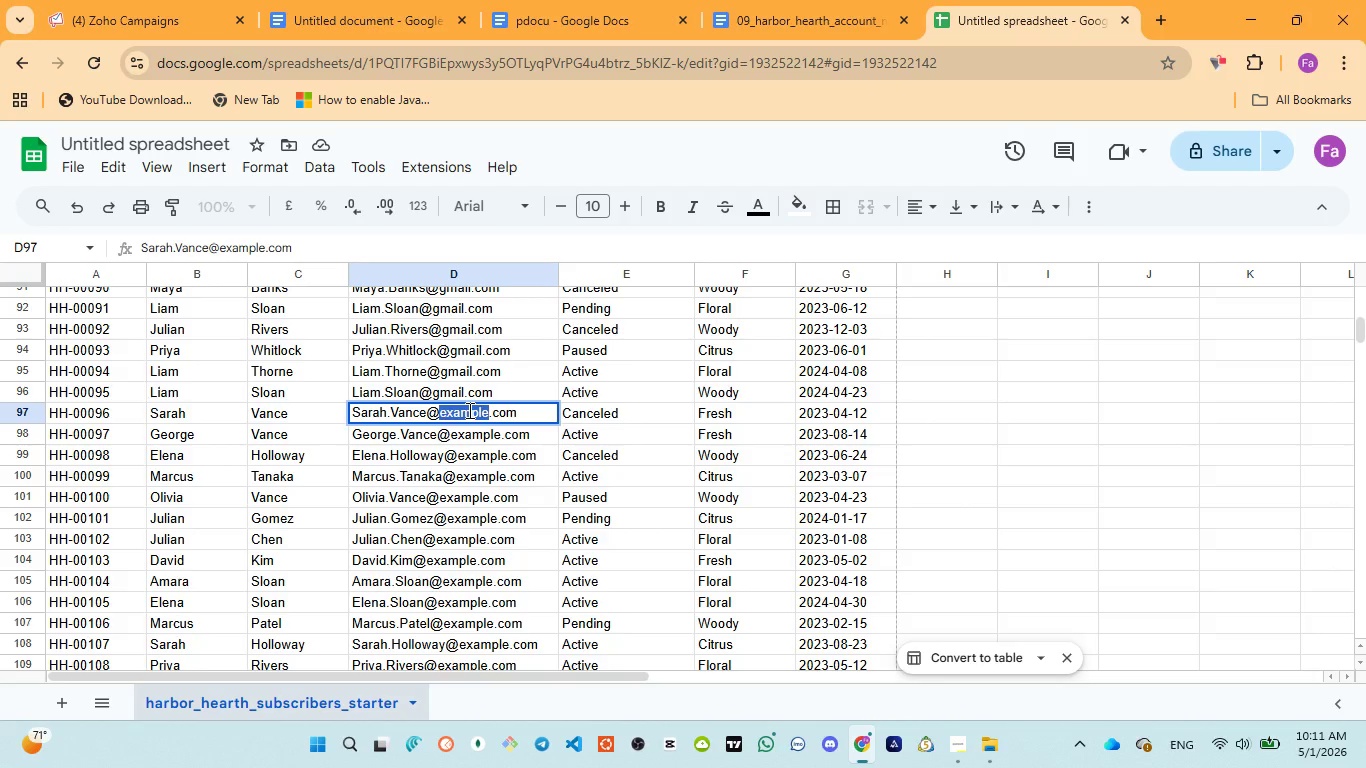 
key(Control+V)
 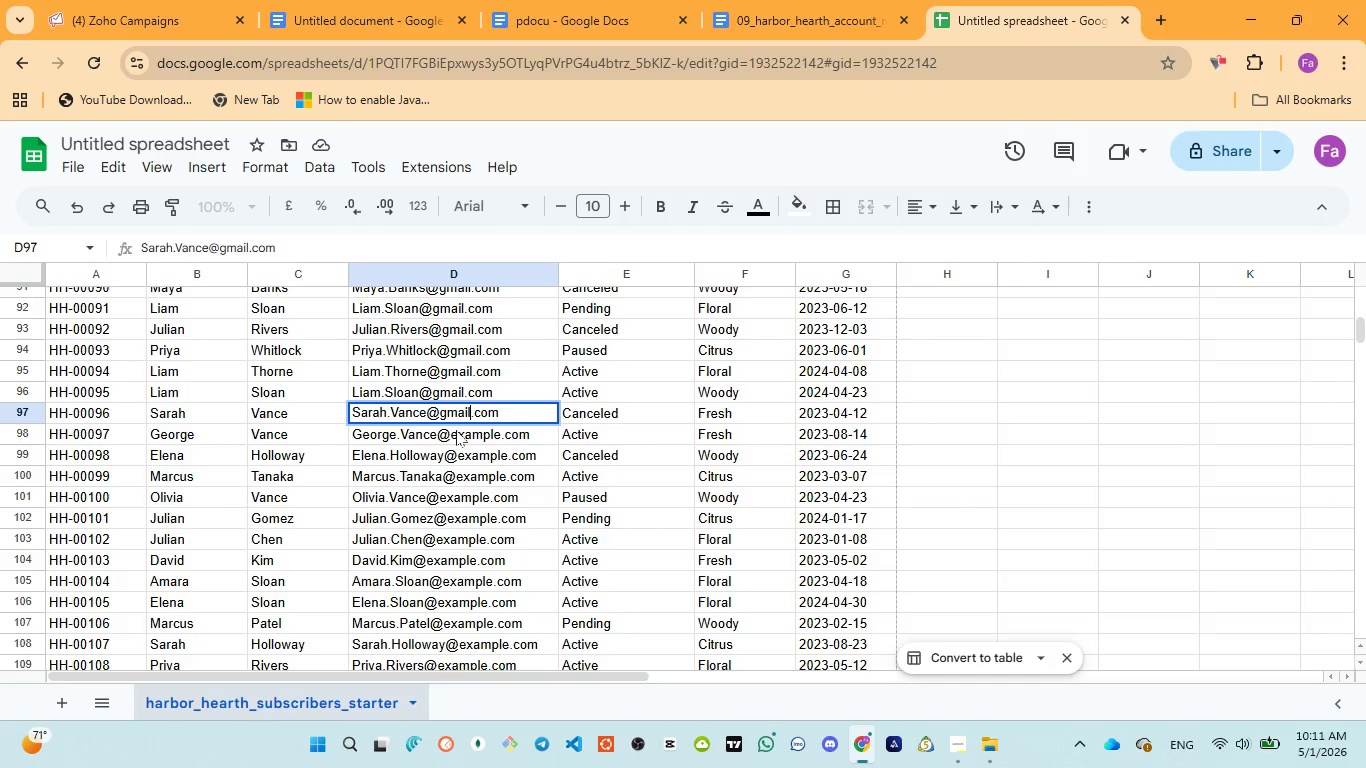 
left_click_drag(start_coordinate=[456, 432], to_coordinate=[463, 436])
 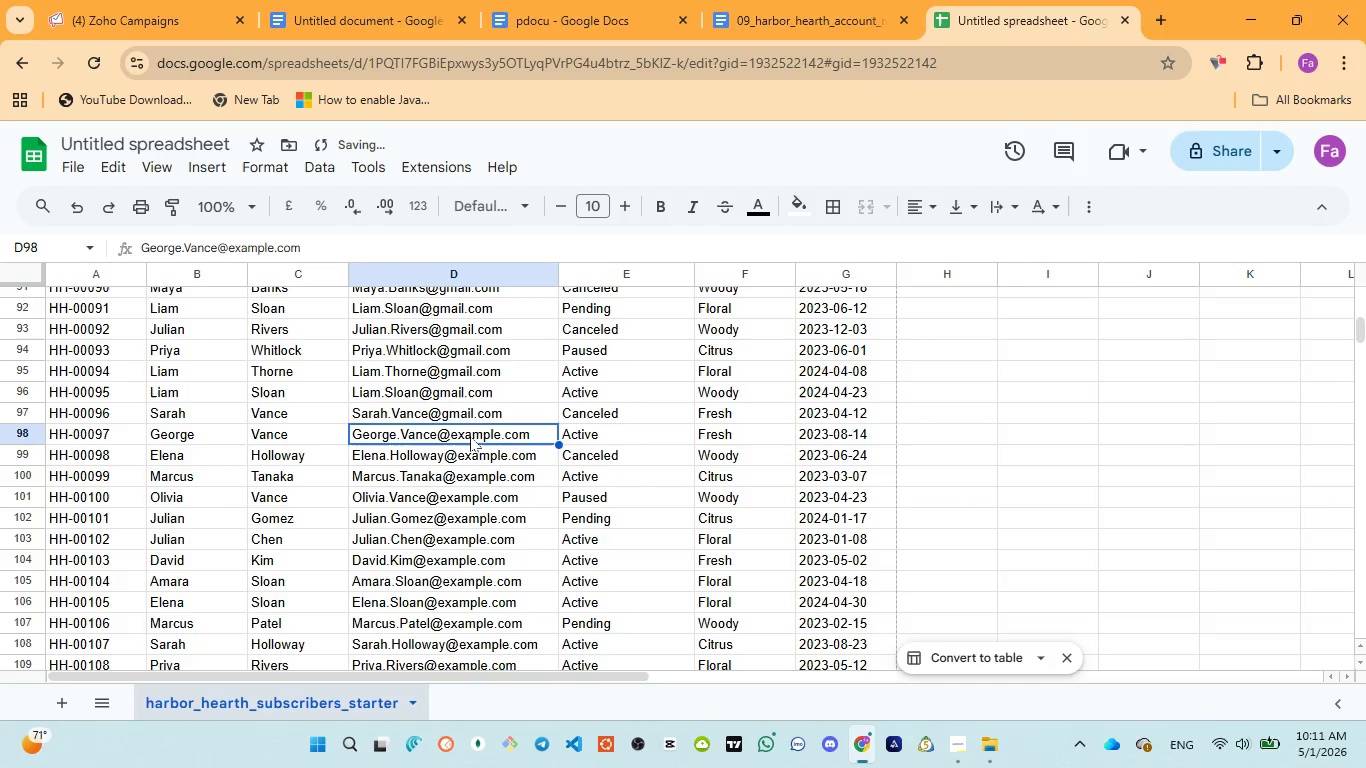 
double_click([470, 436])
 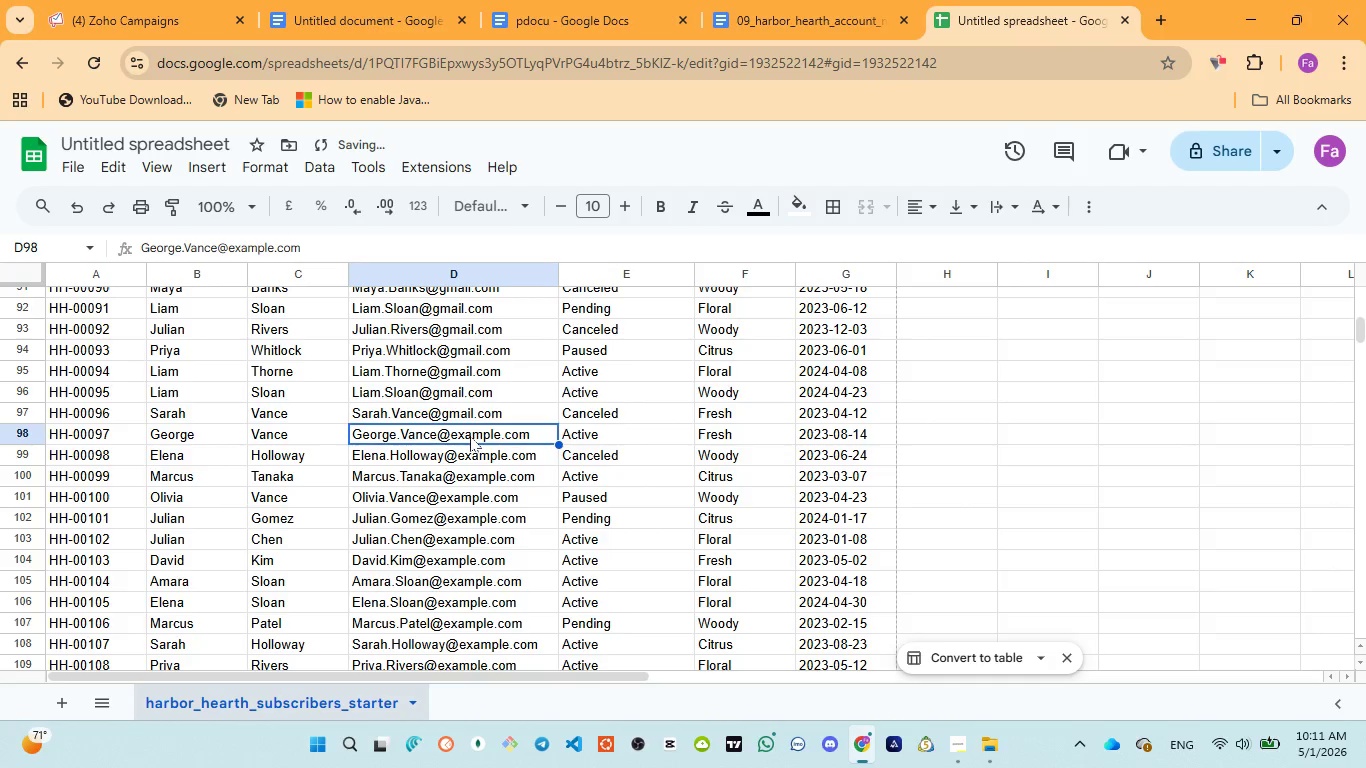 
triple_click([470, 436])
 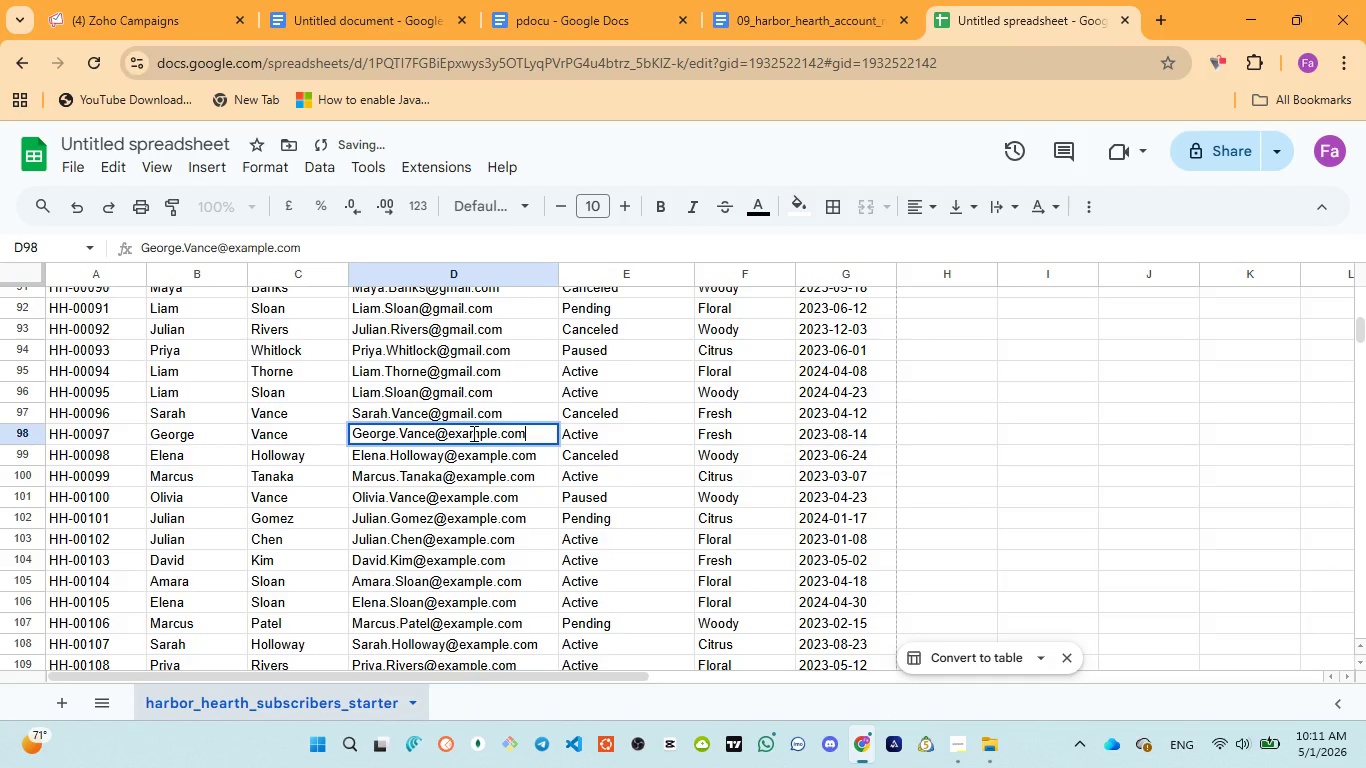 
triple_click([472, 432])
 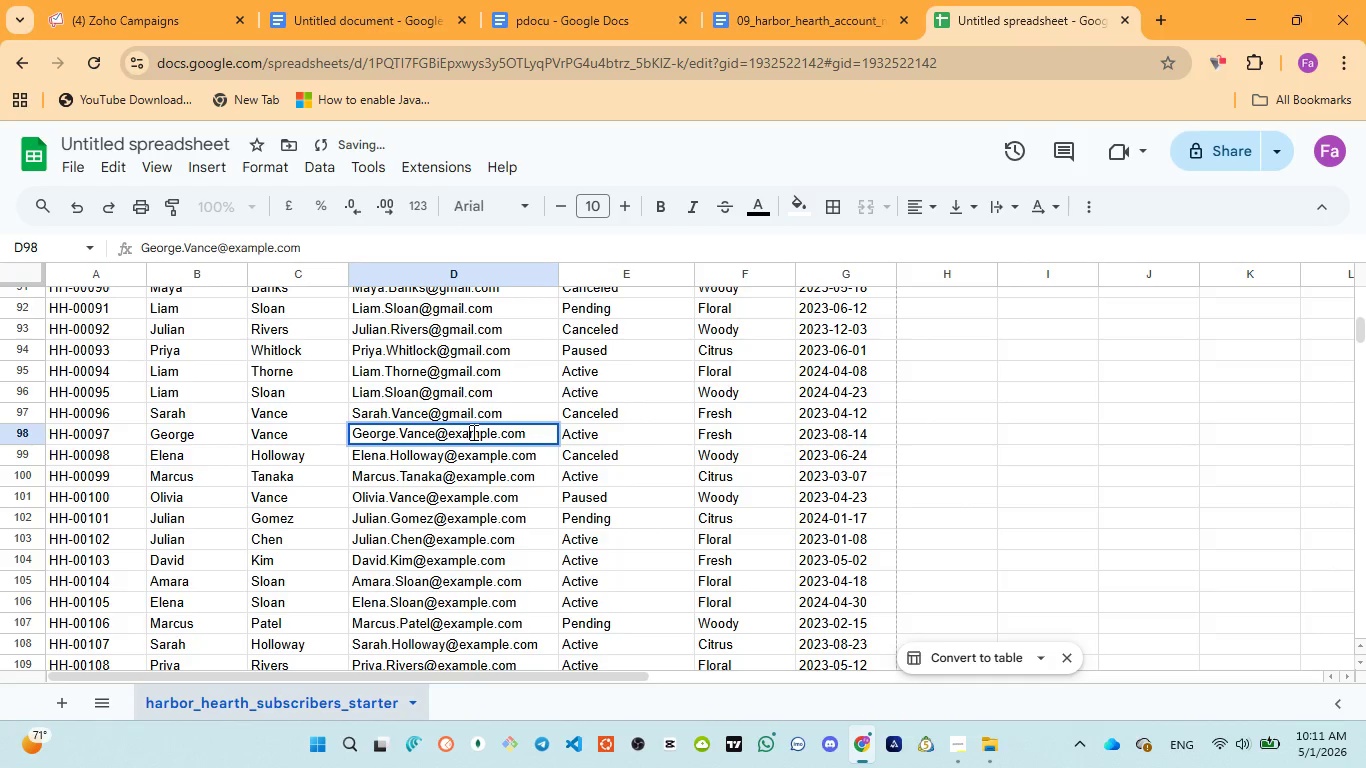 
triple_click([472, 432])
 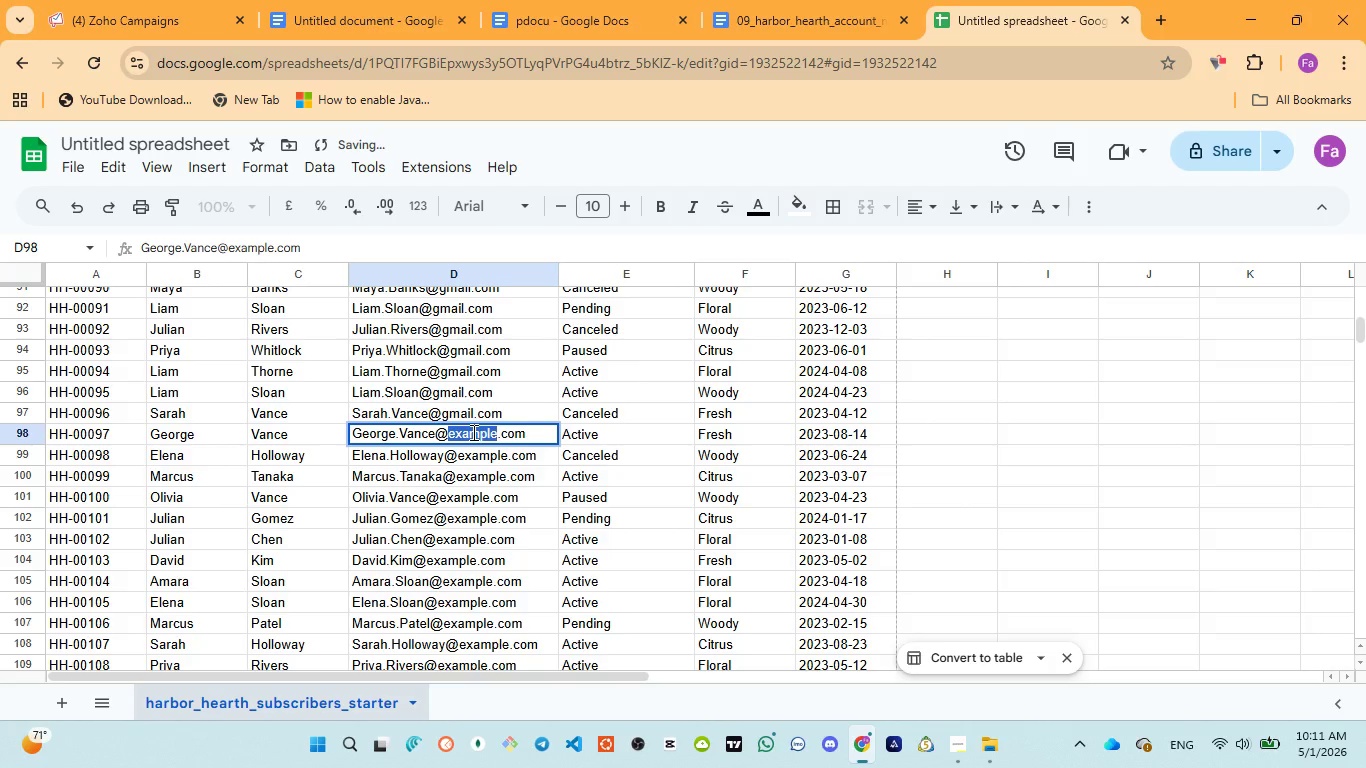 
key(Control+V)
 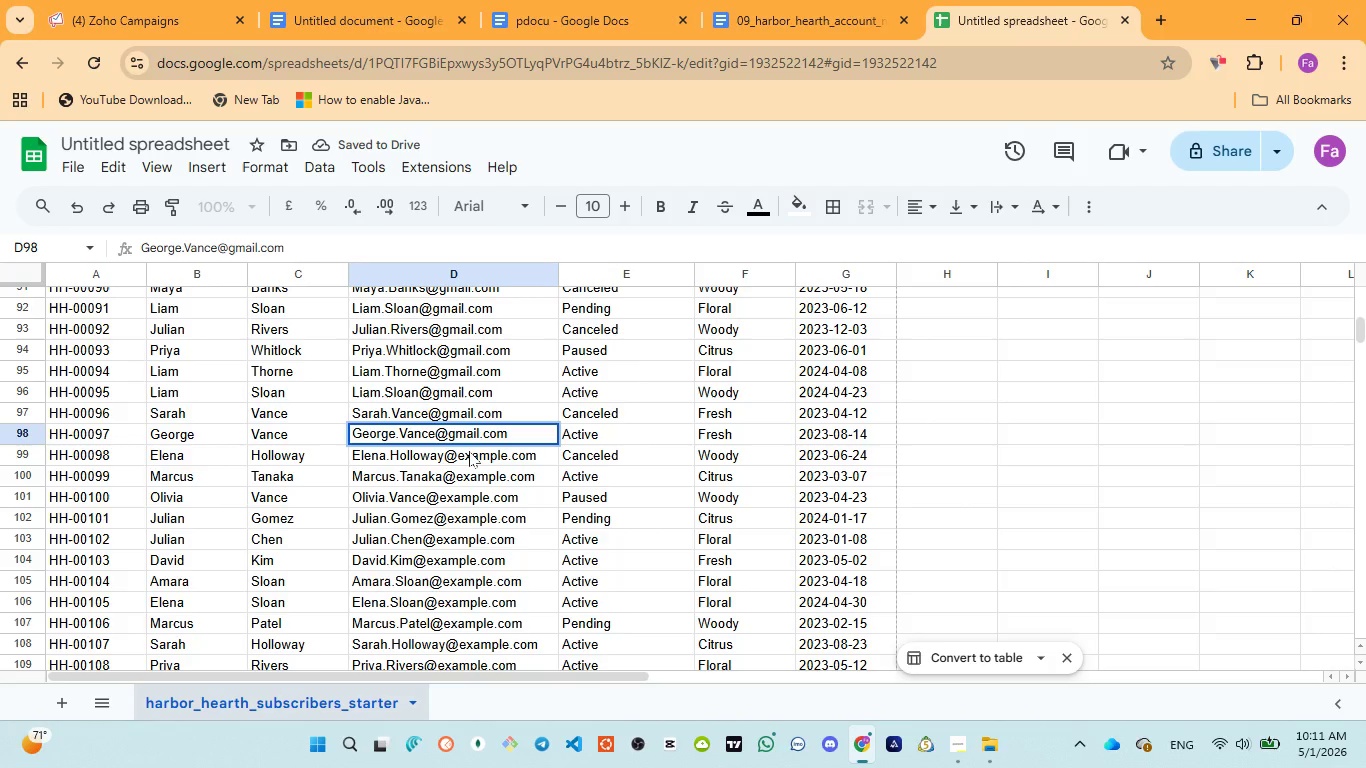 
left_click([469, 452])
 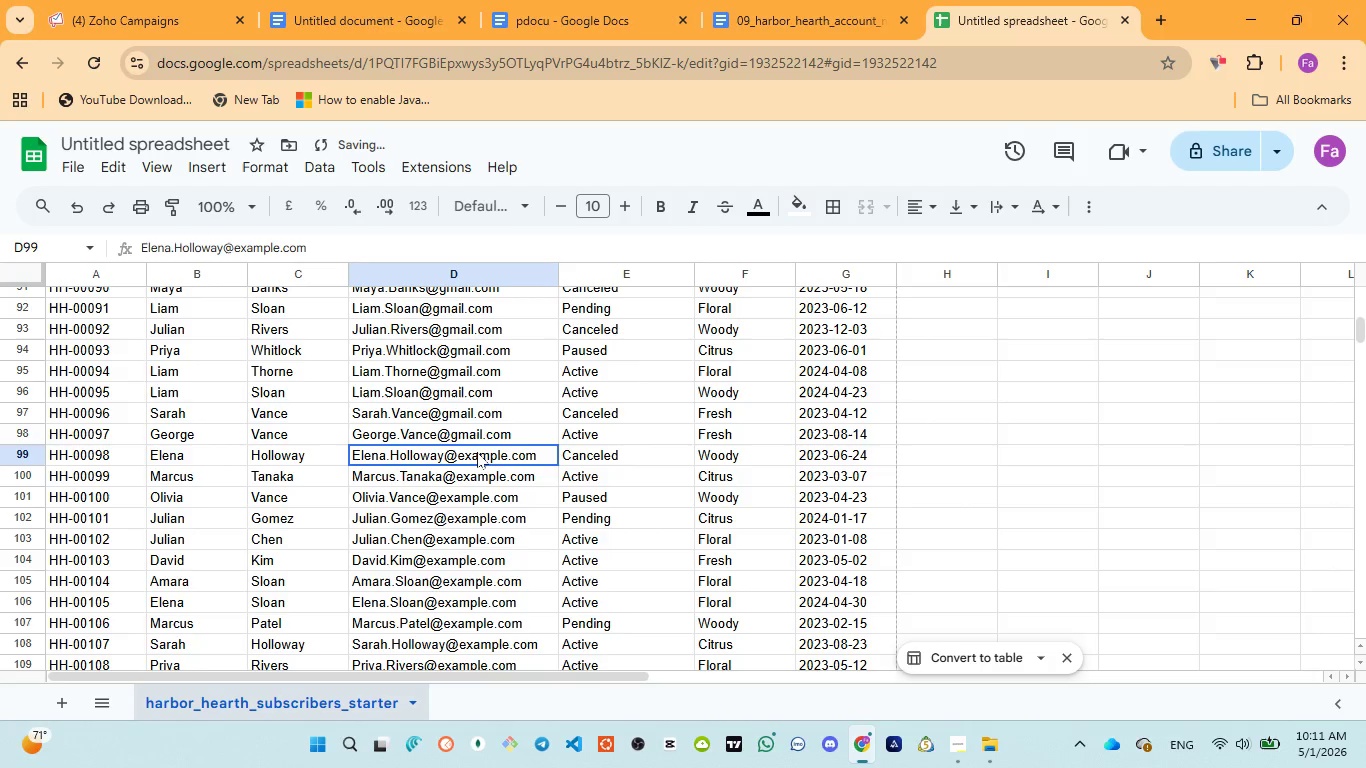 
triple_click([477, 452])
 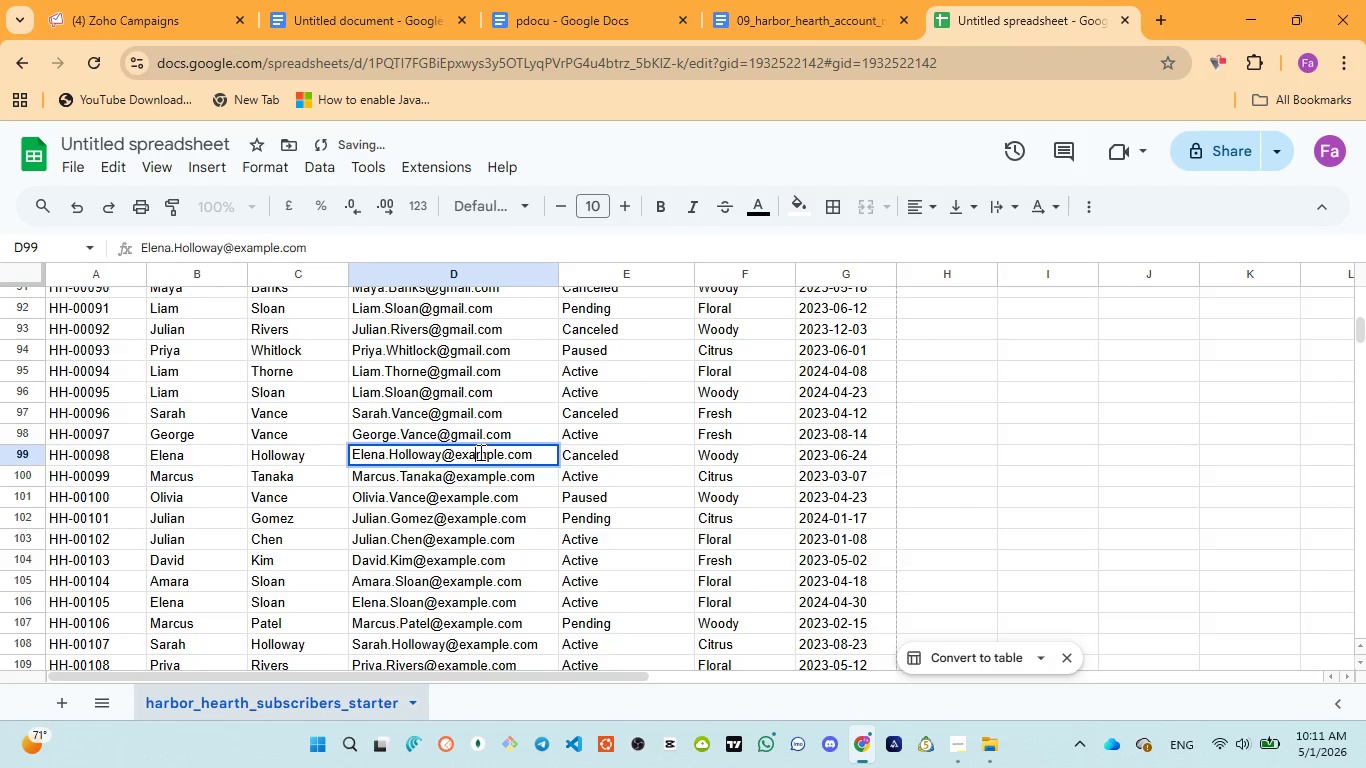 
double_click([479, 452])
 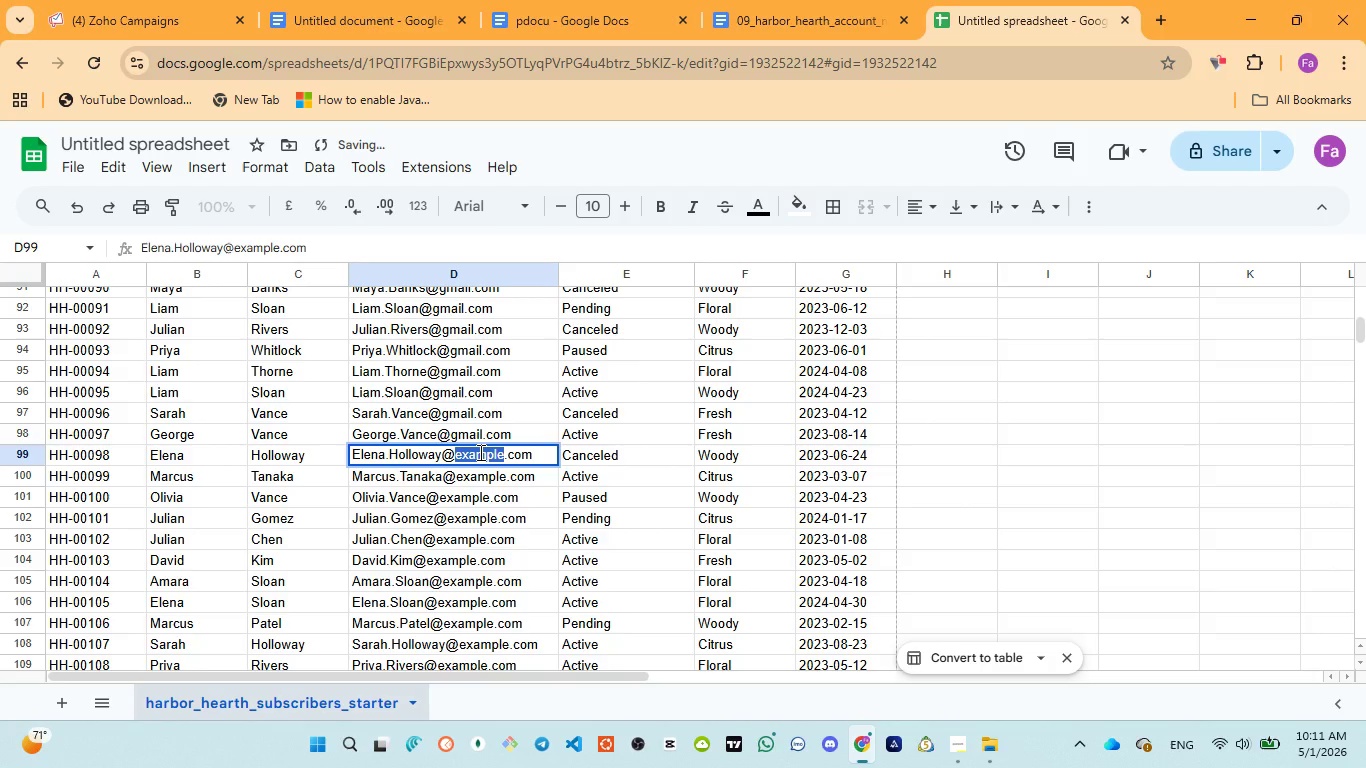 
key(Control+V)
 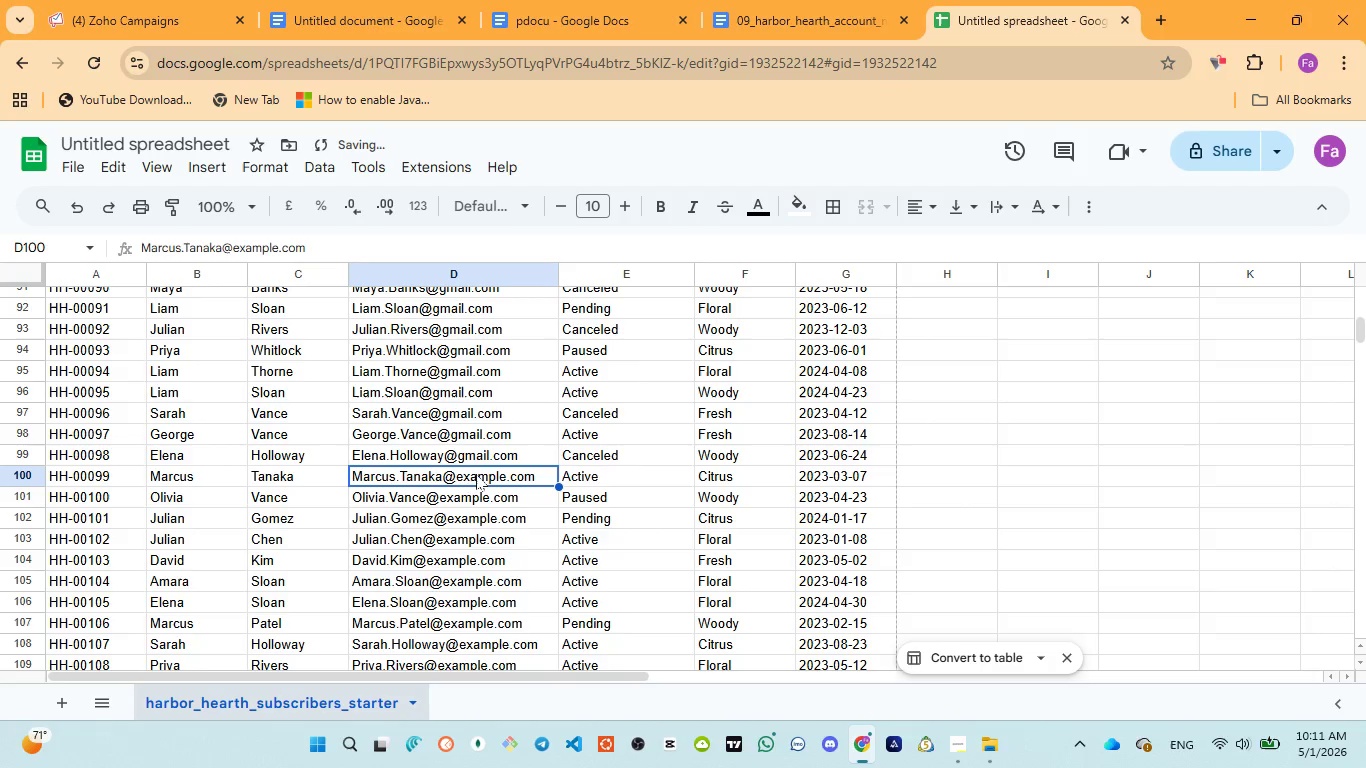 
double_click([480, 474])
 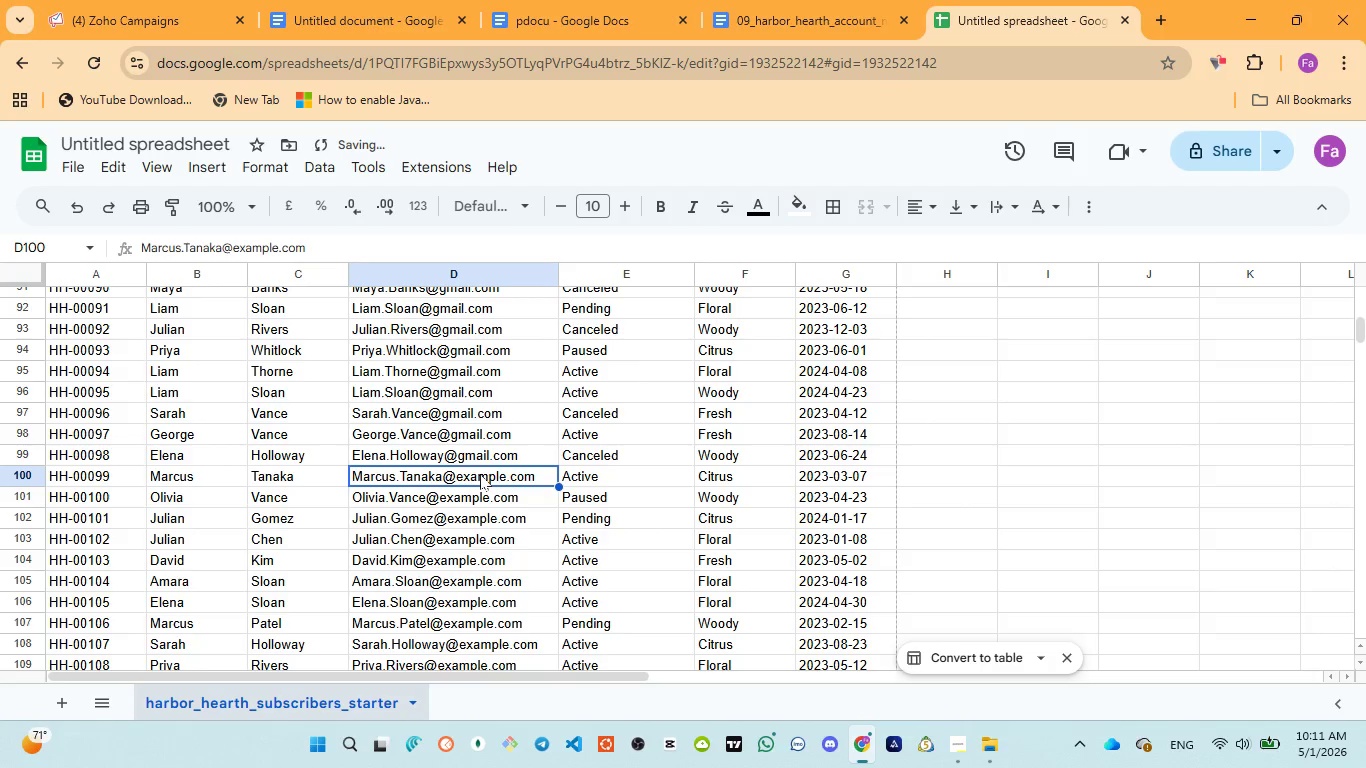 
triple_click([480, 474])
 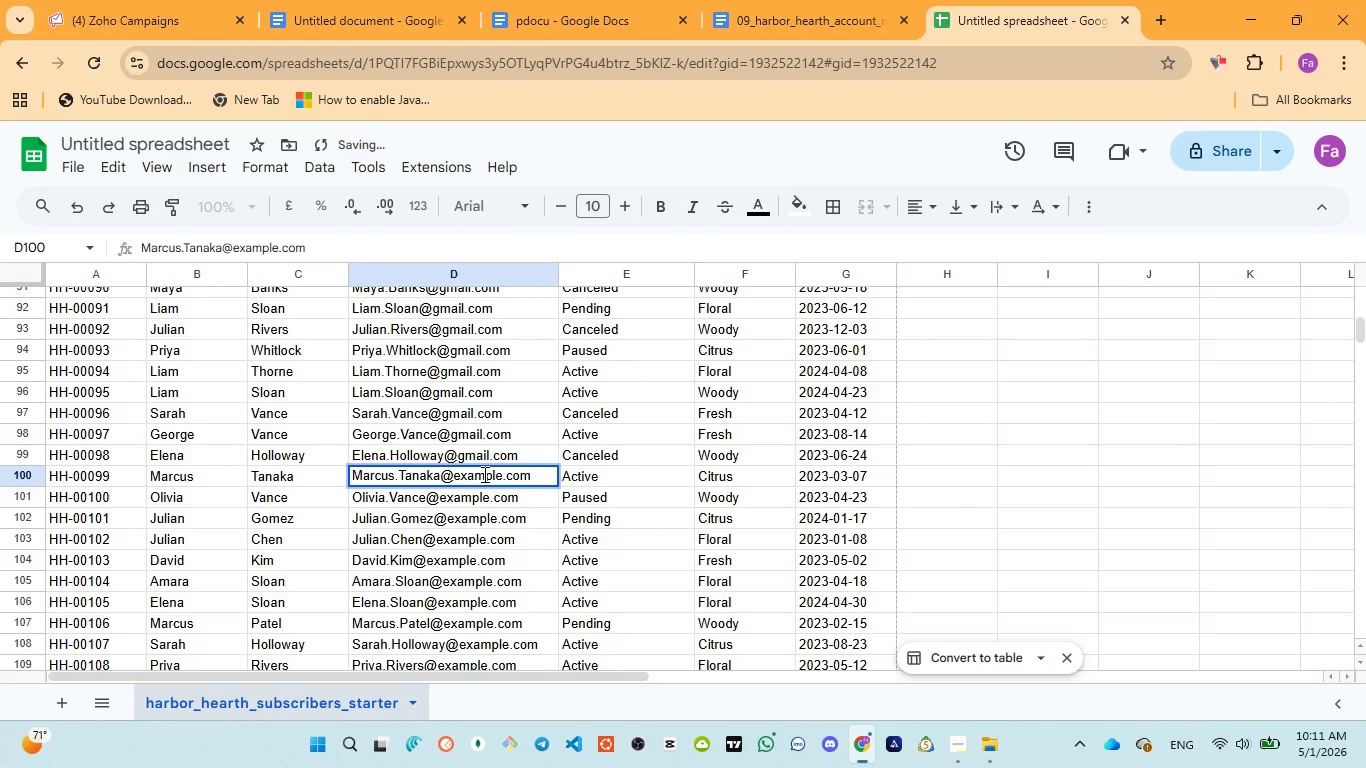 
double_click([483, 474])
 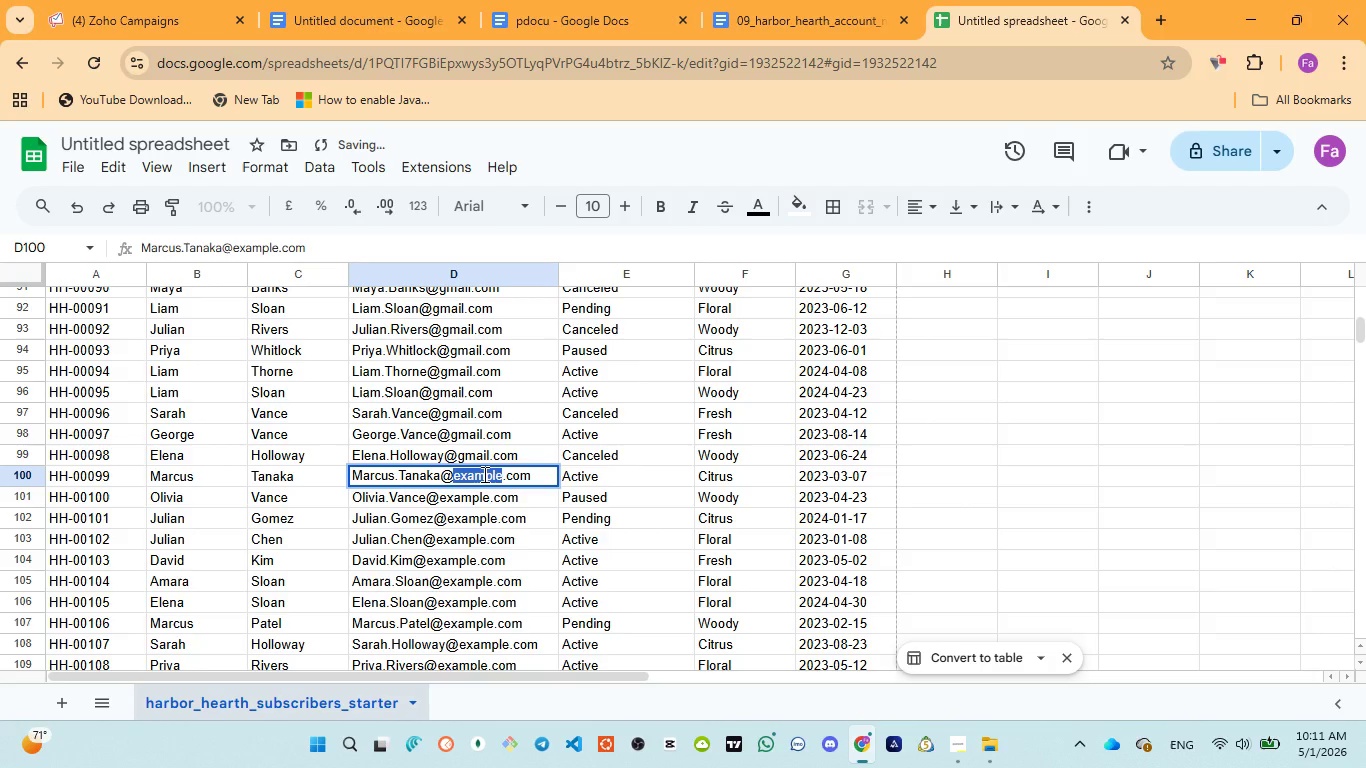 
key(Control+V)
 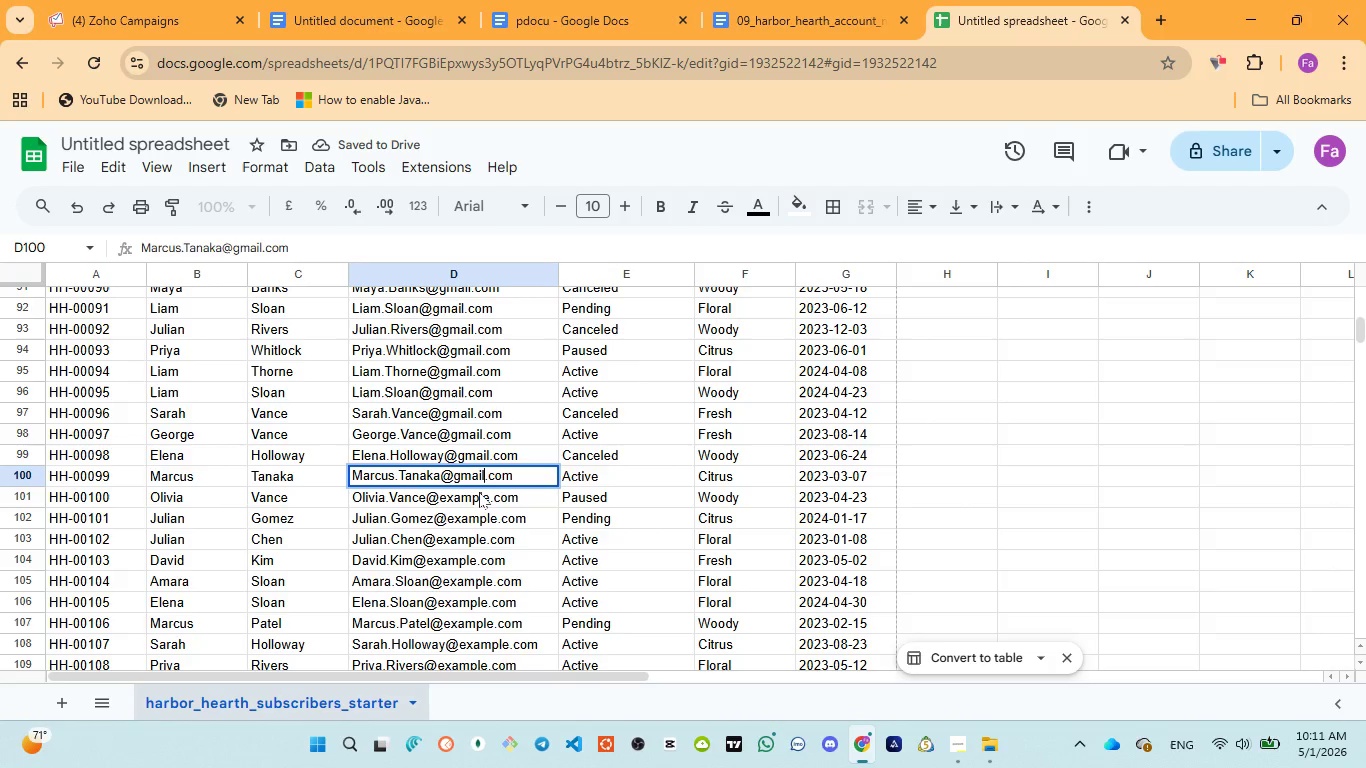 
left_click([478, 492])
 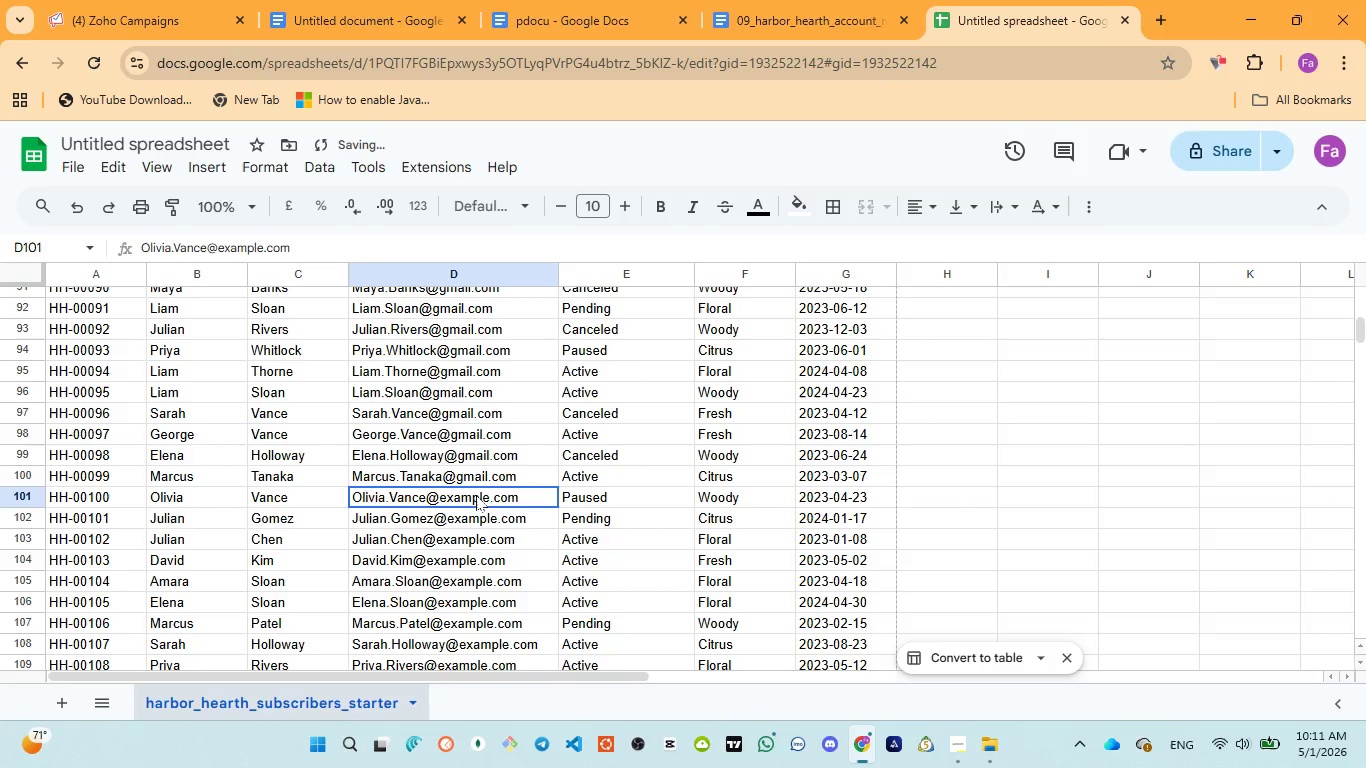 
triple_click([476, 495])
 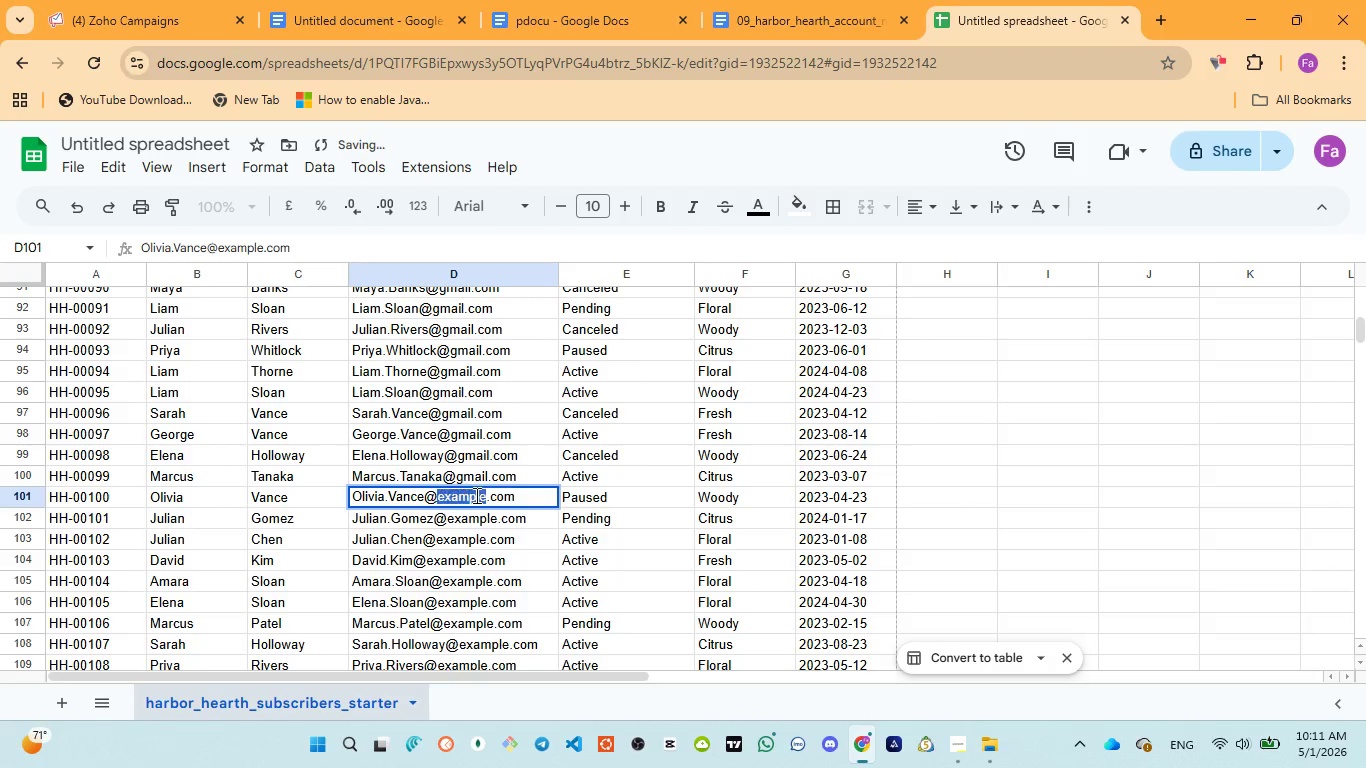 
triple_click([475, 495])
 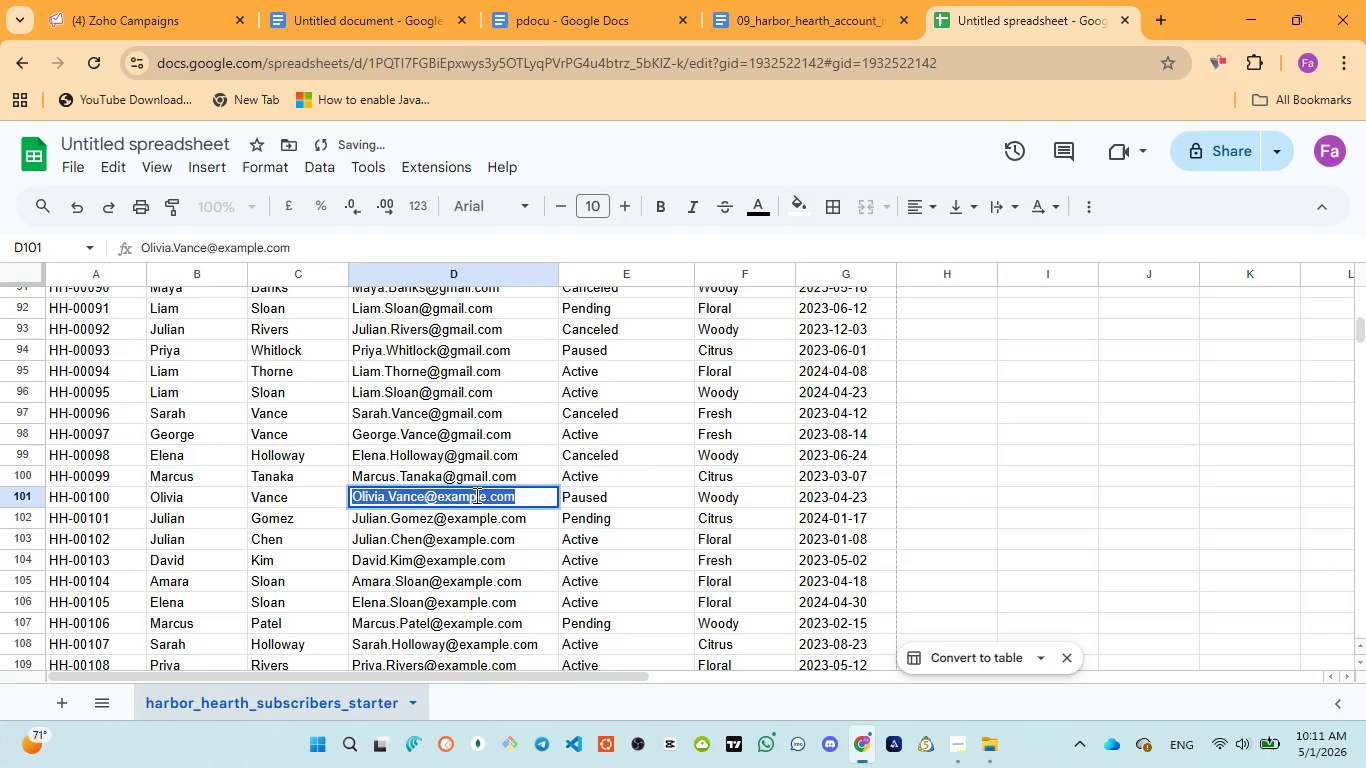 
triple_click([475, 495])
 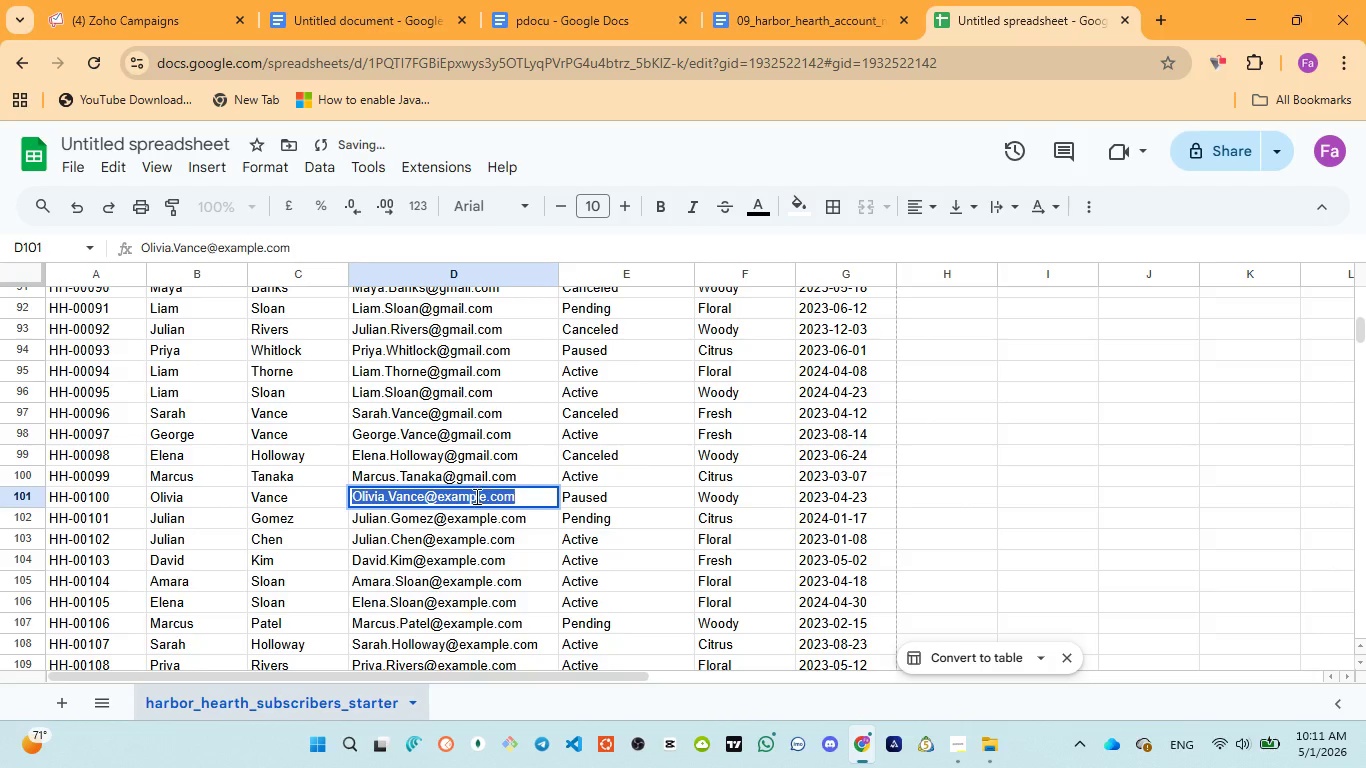 
double_click([475, 496])
 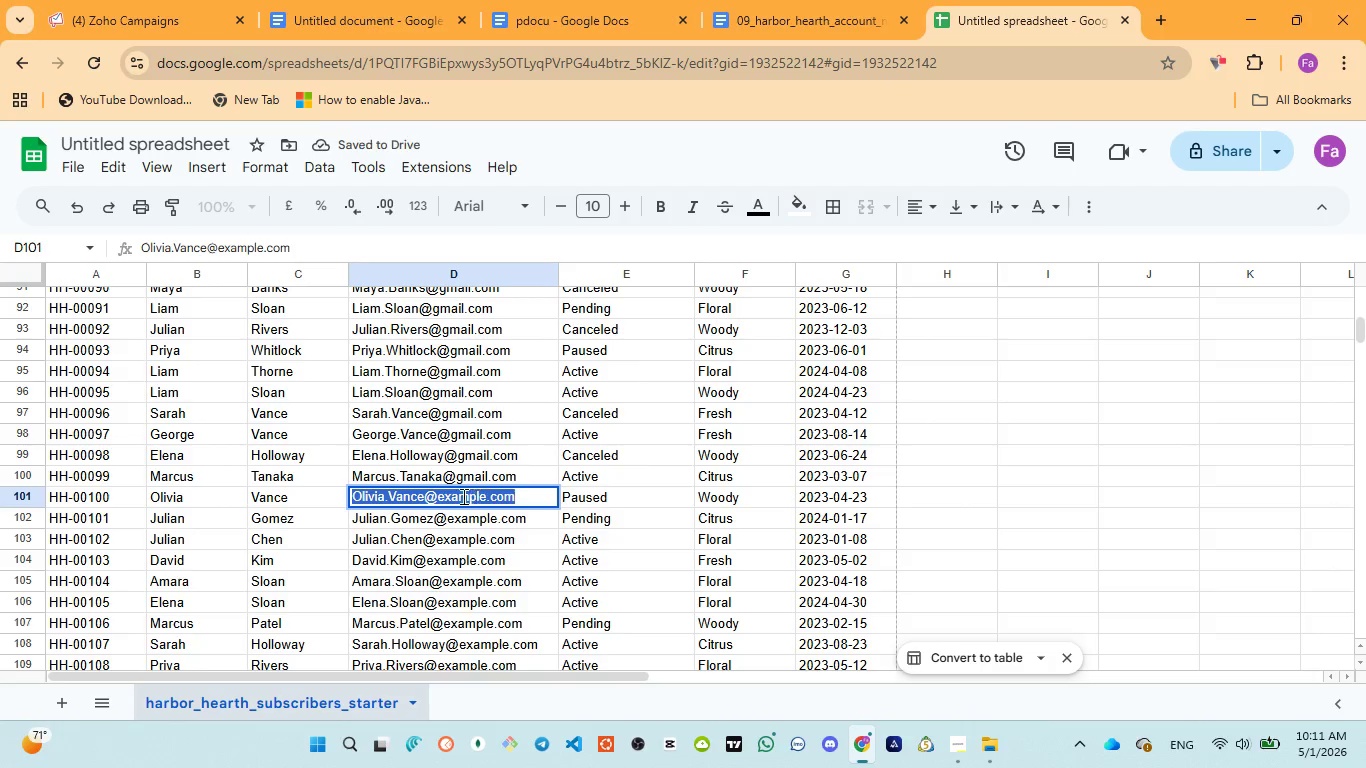 
triple_click([462, 496])
 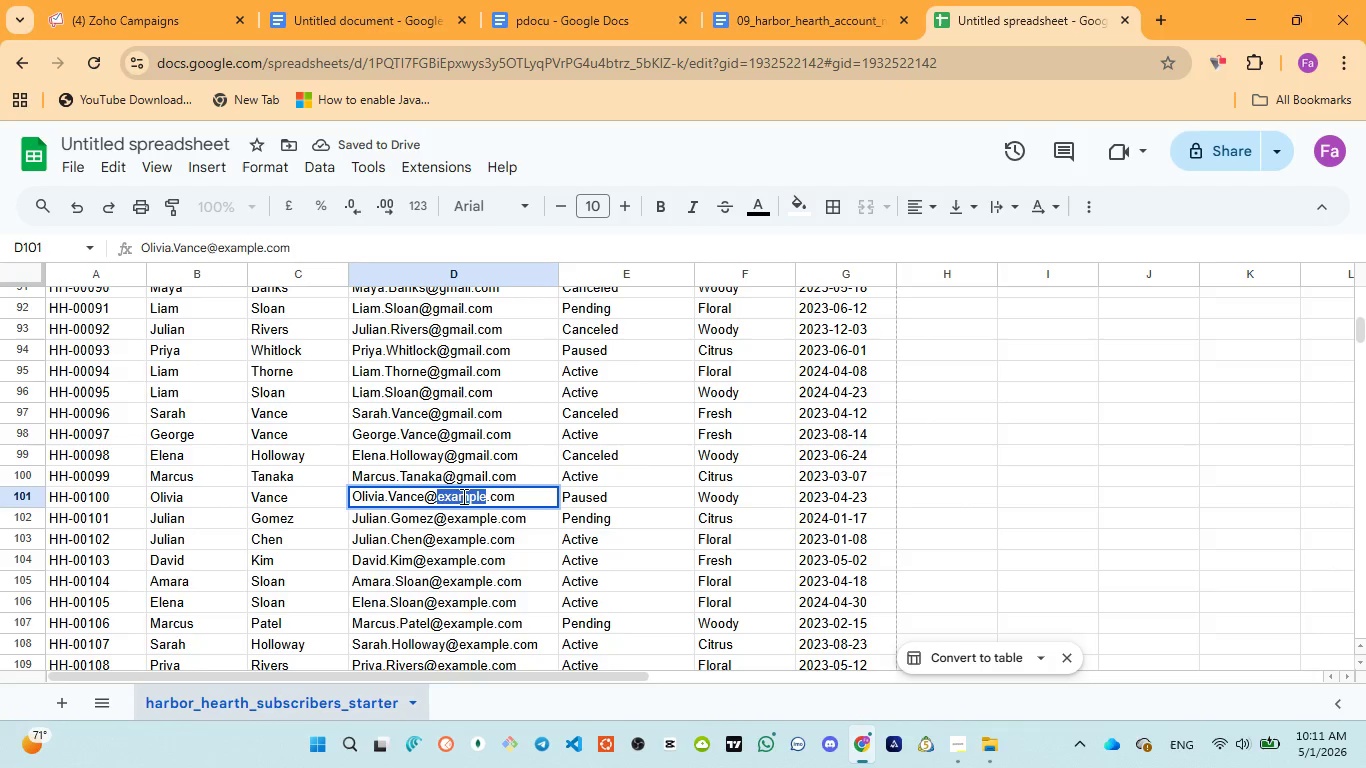 
triple_click([462, 496])
 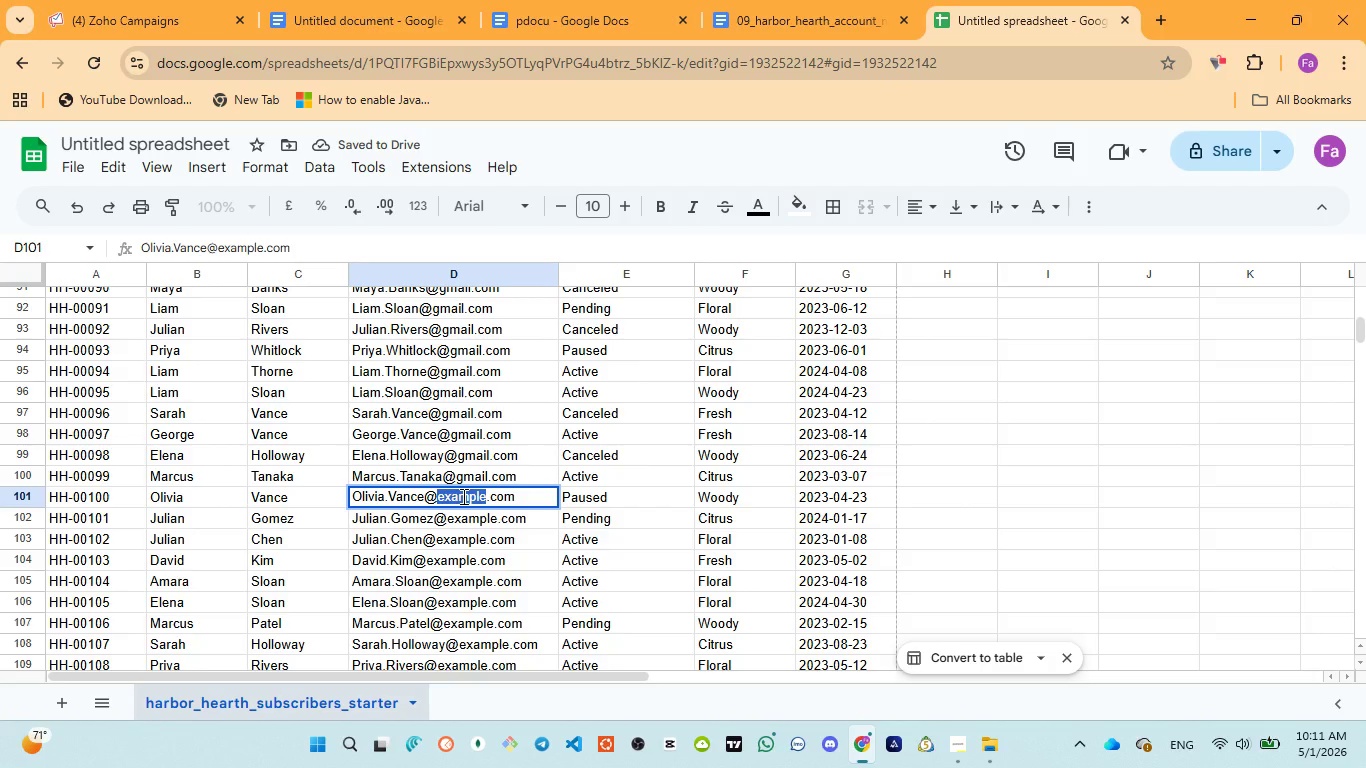 
key(Control+V)
 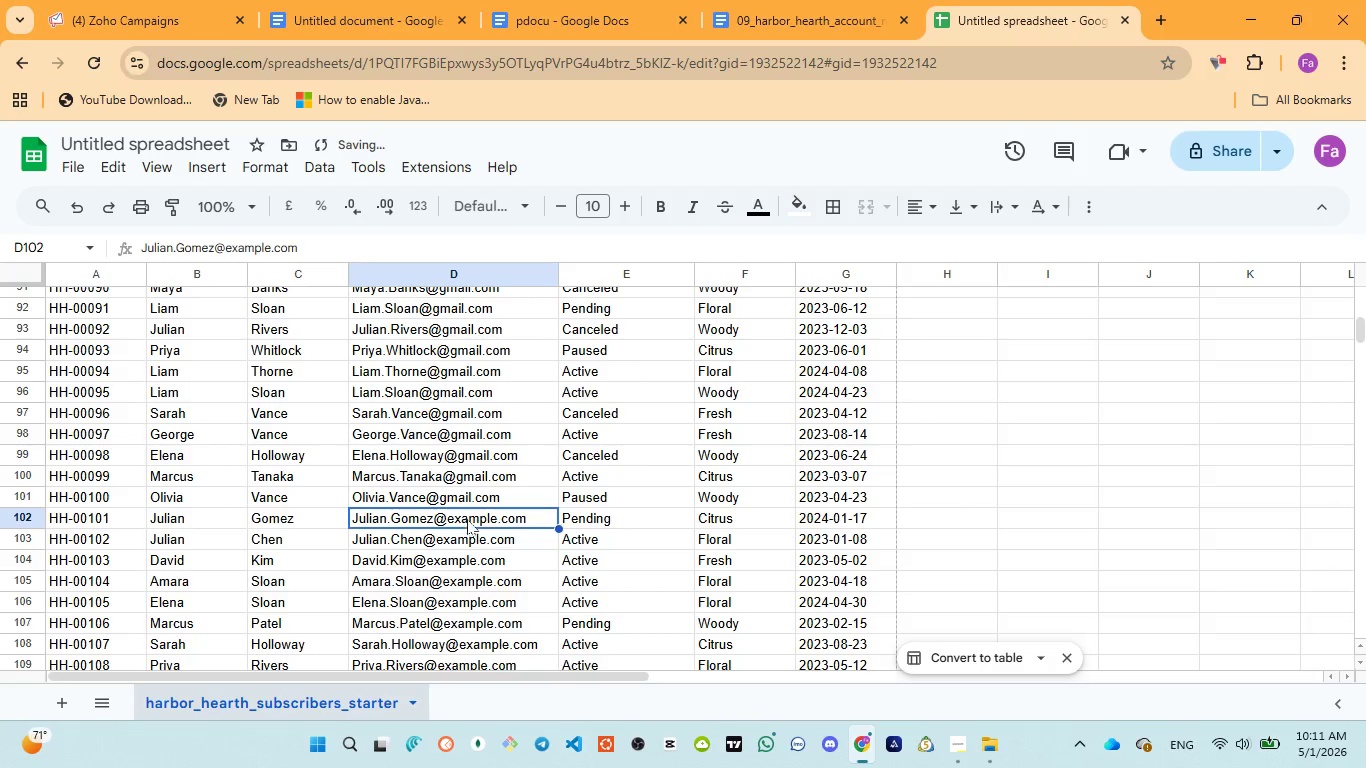 
double_click([469, 519])
 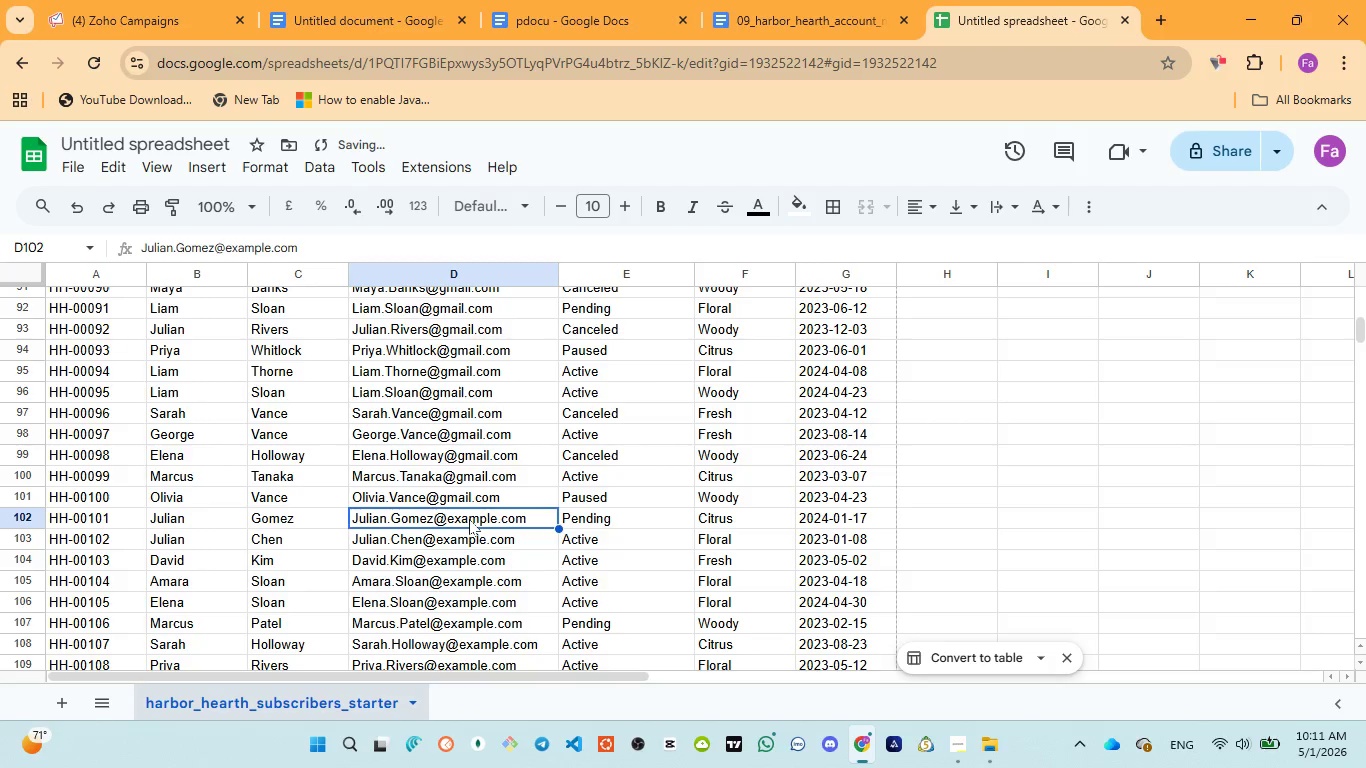 
triple_click([469, 519])
 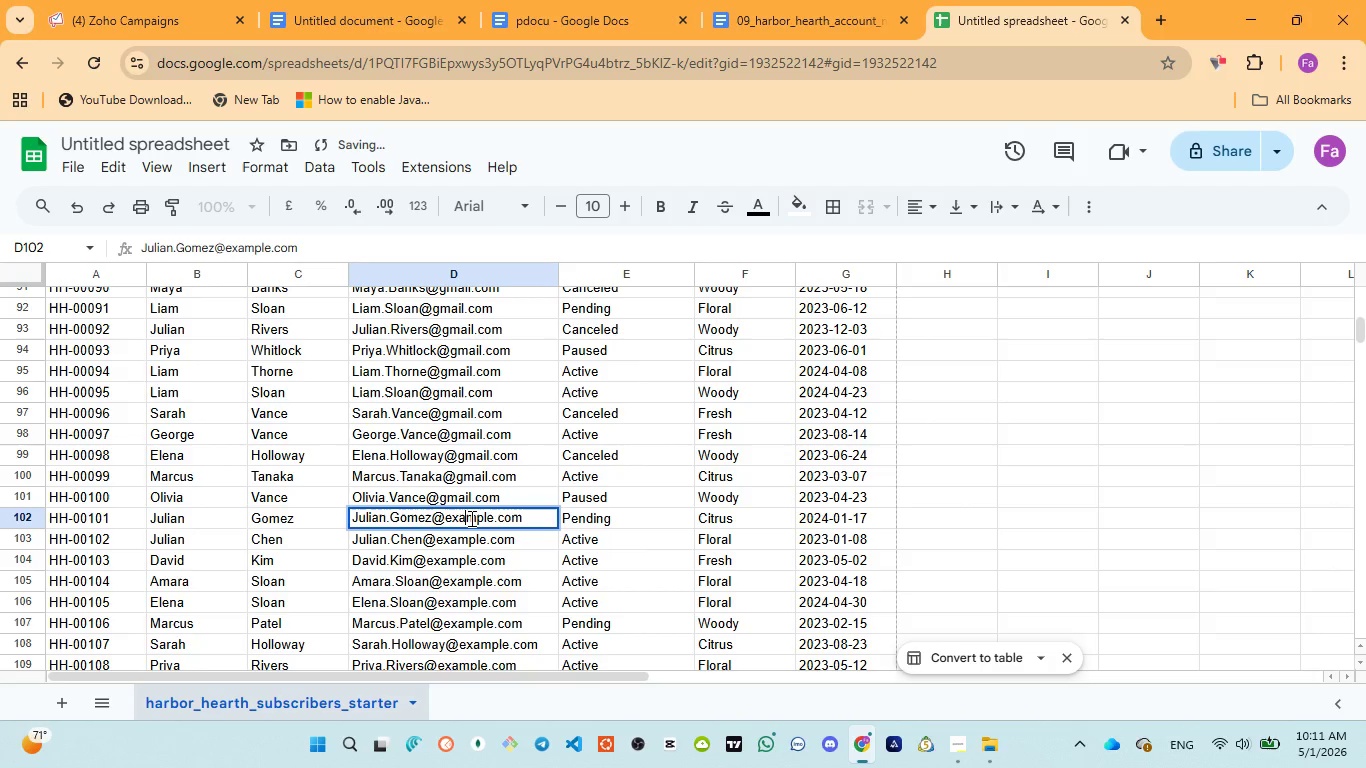 
double_click([470, 518])
 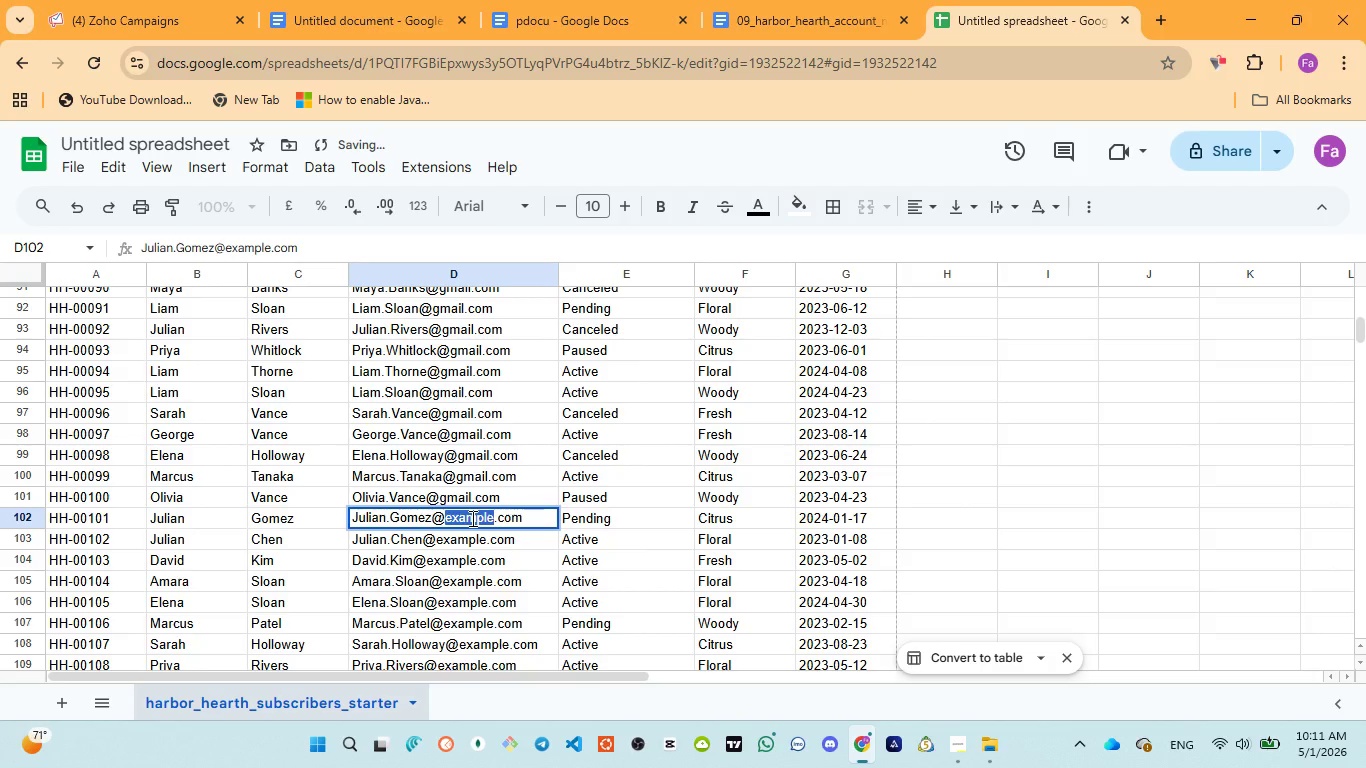 
key(Control+V)
 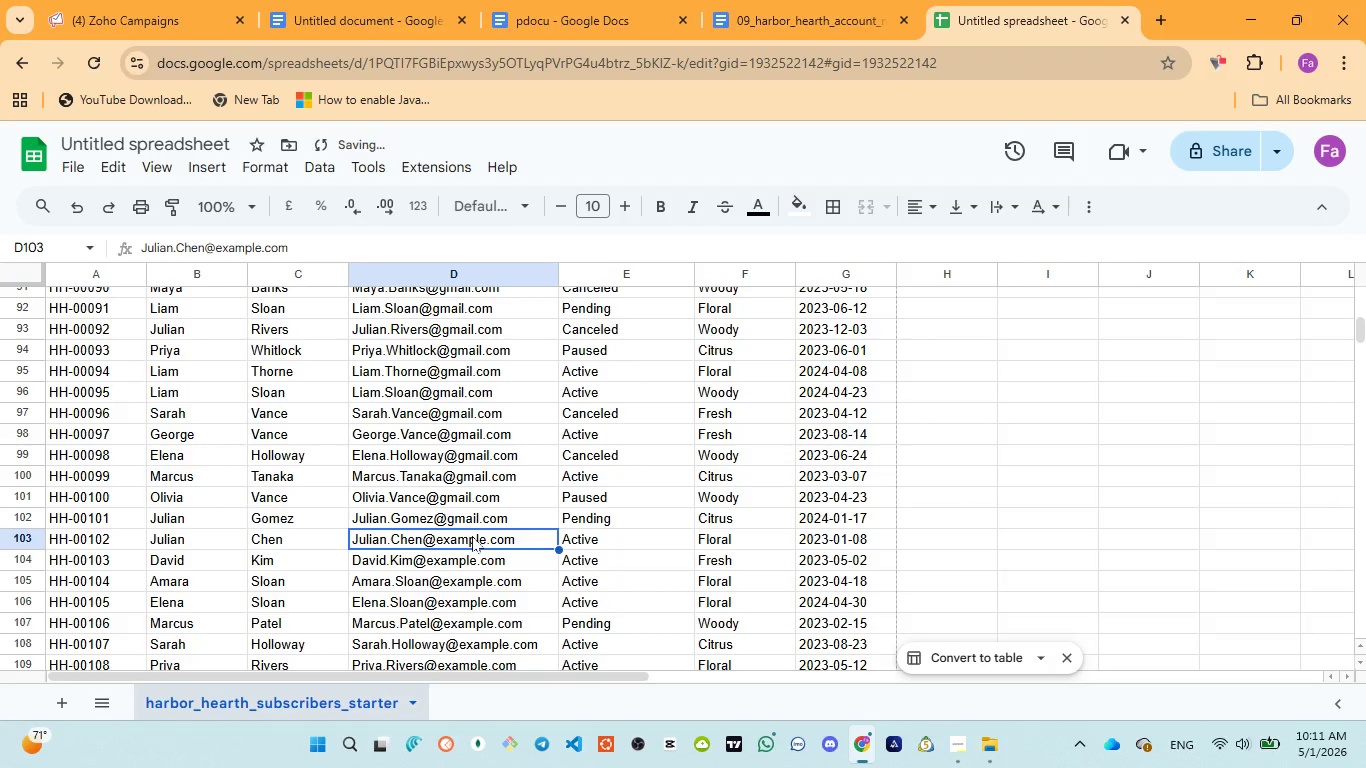 
double_click([472, 536])
 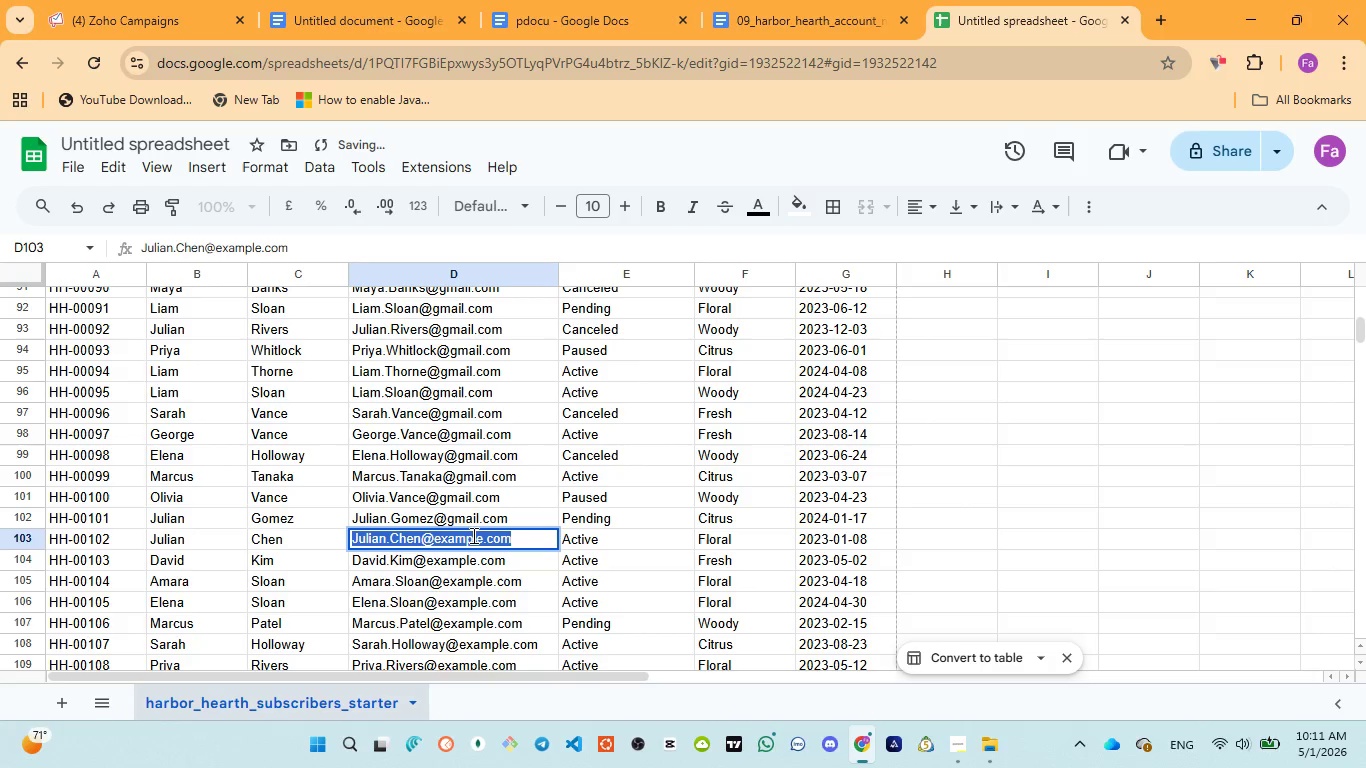 
triple_click([472, 535])
 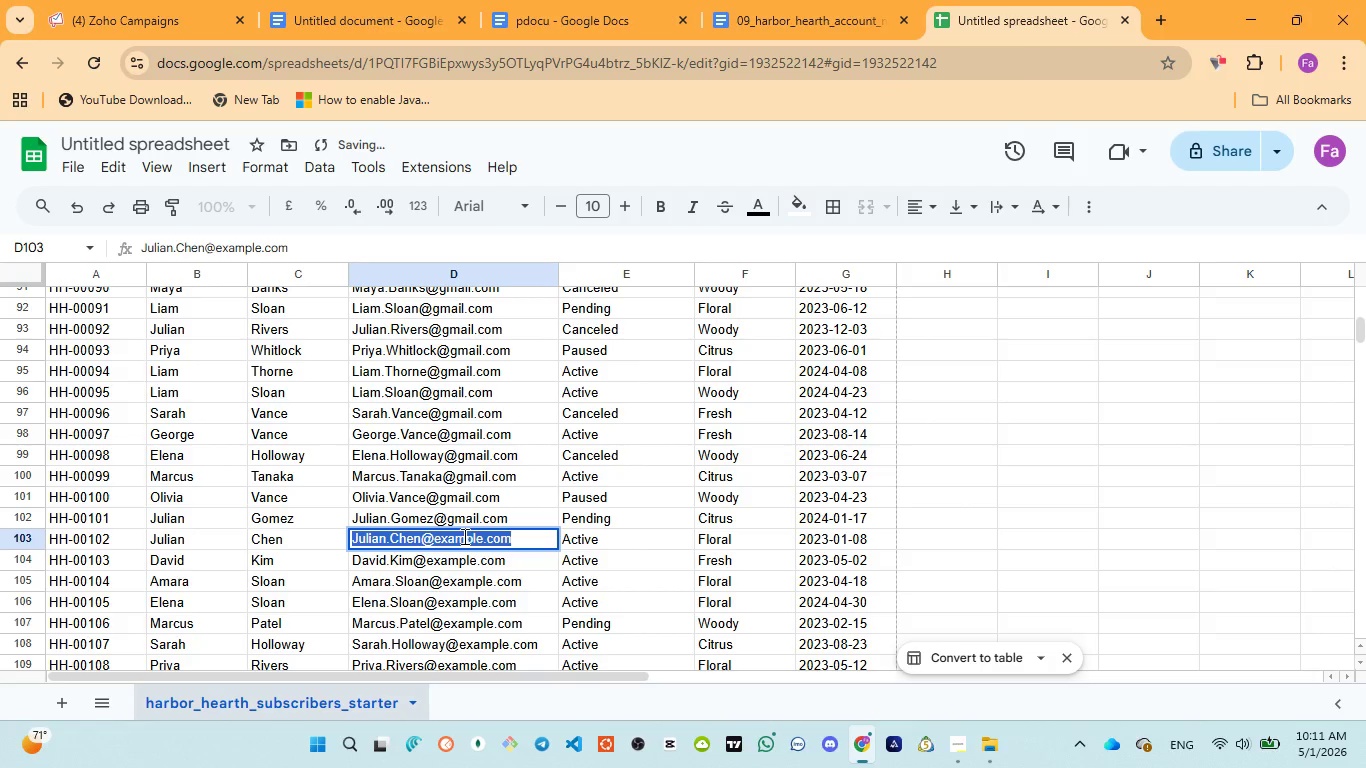 
left_click([462, 536])
 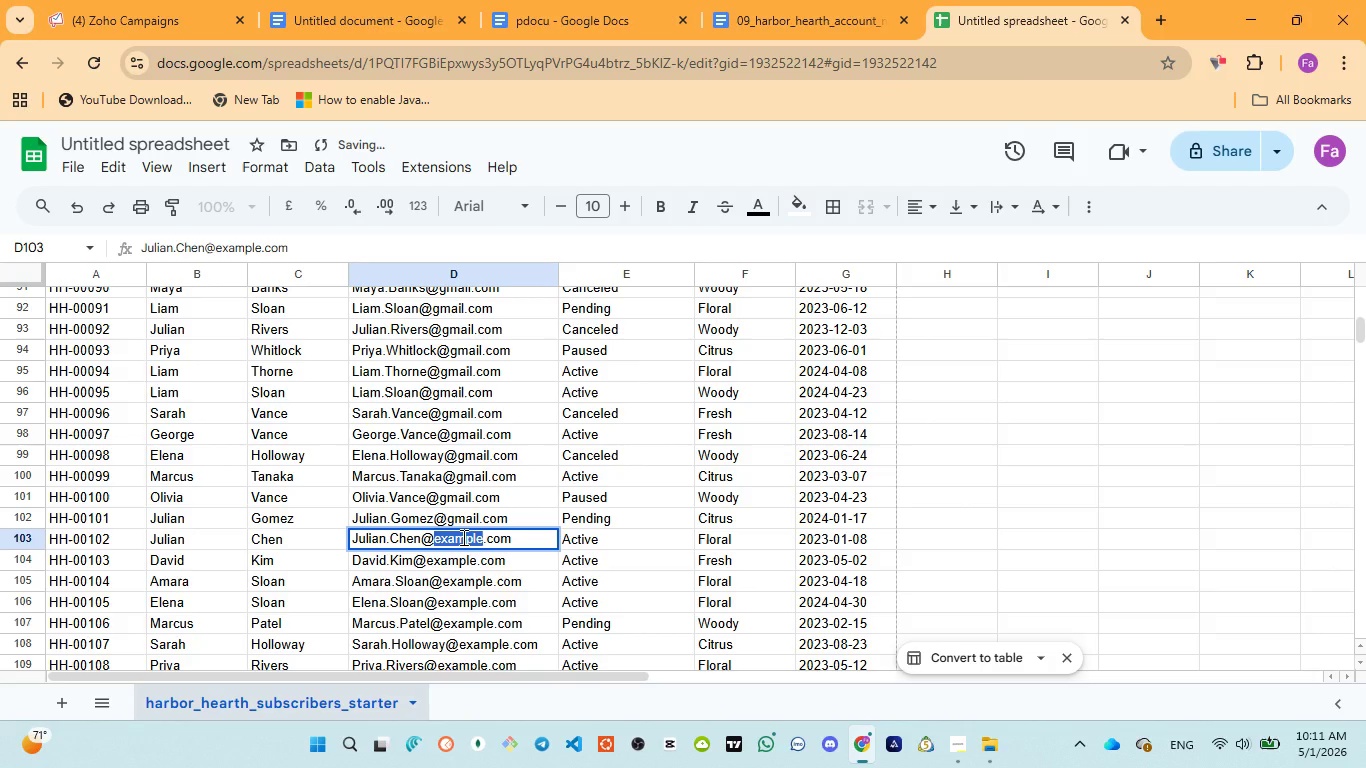 
key(Control+V)
 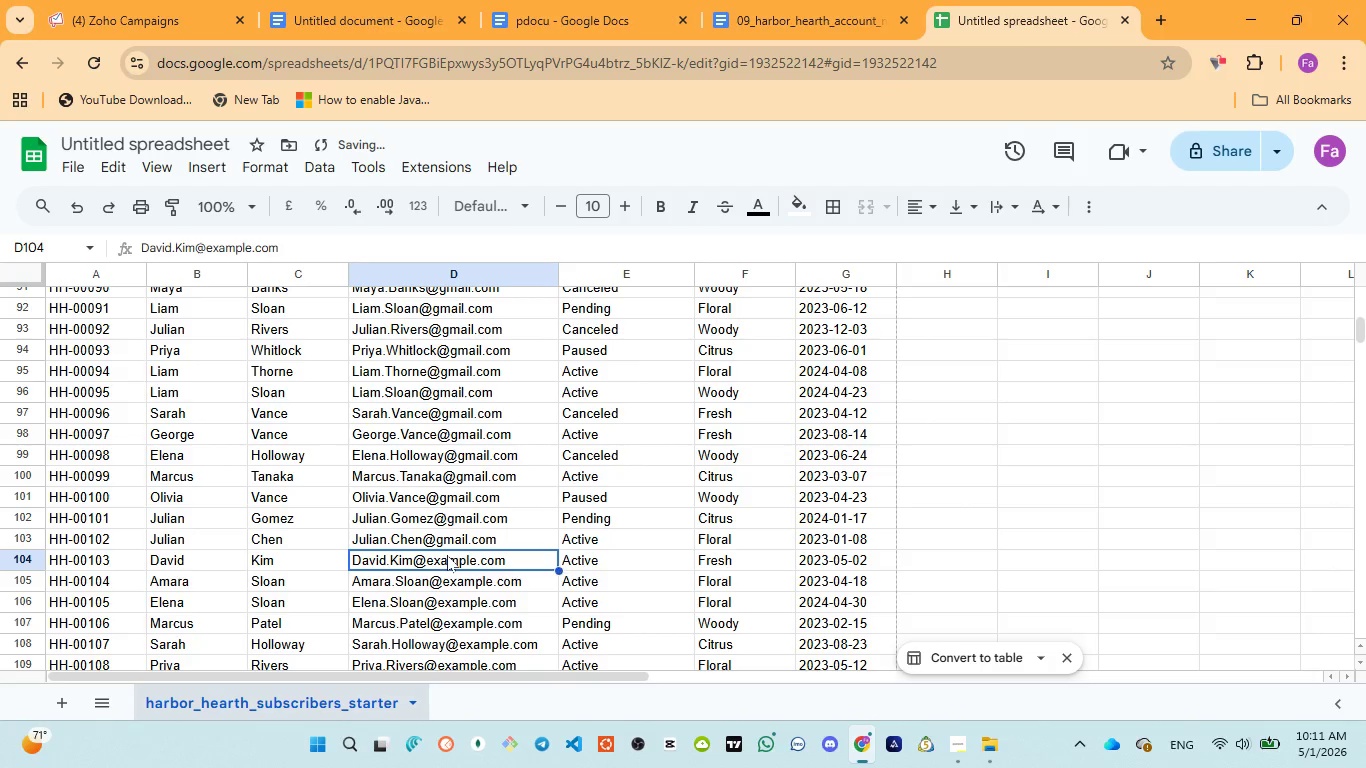 
double_click([447, 555])
 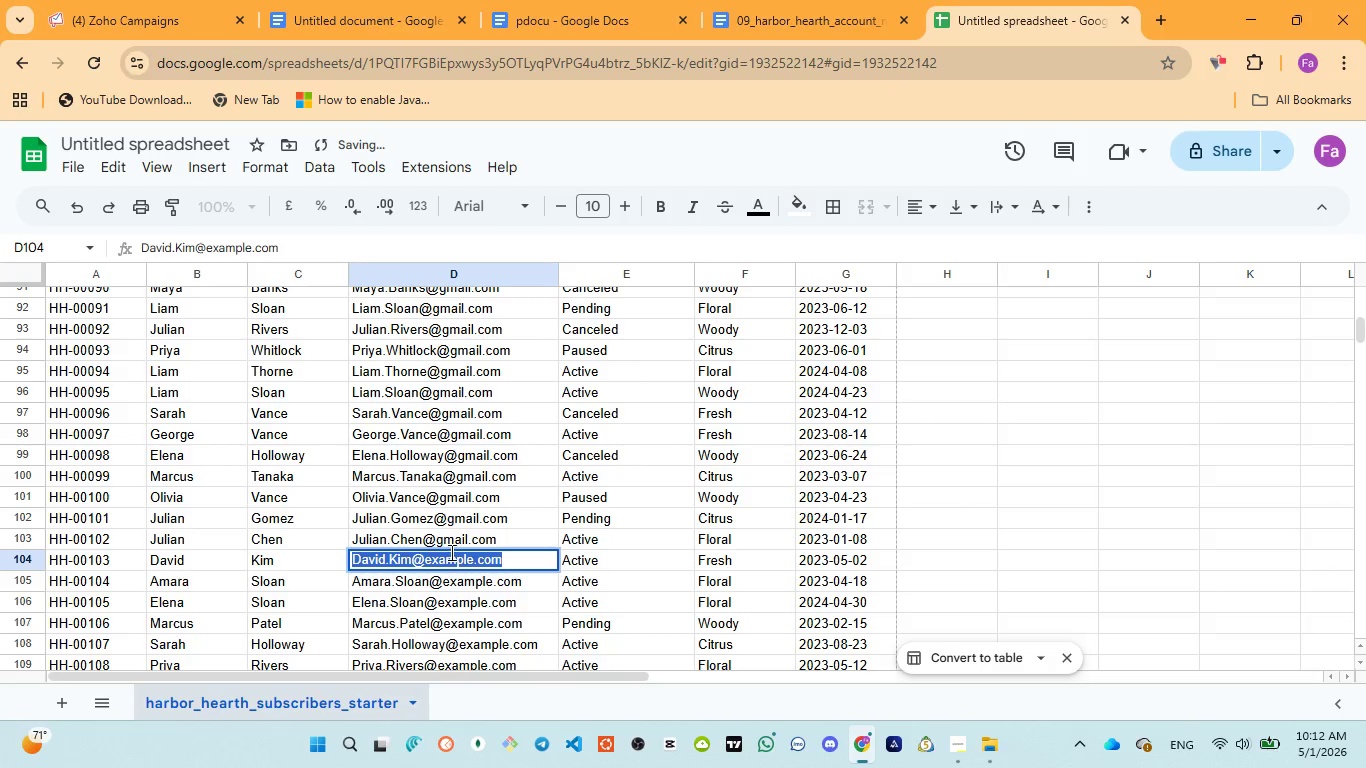 
triple_click([452, 552])
 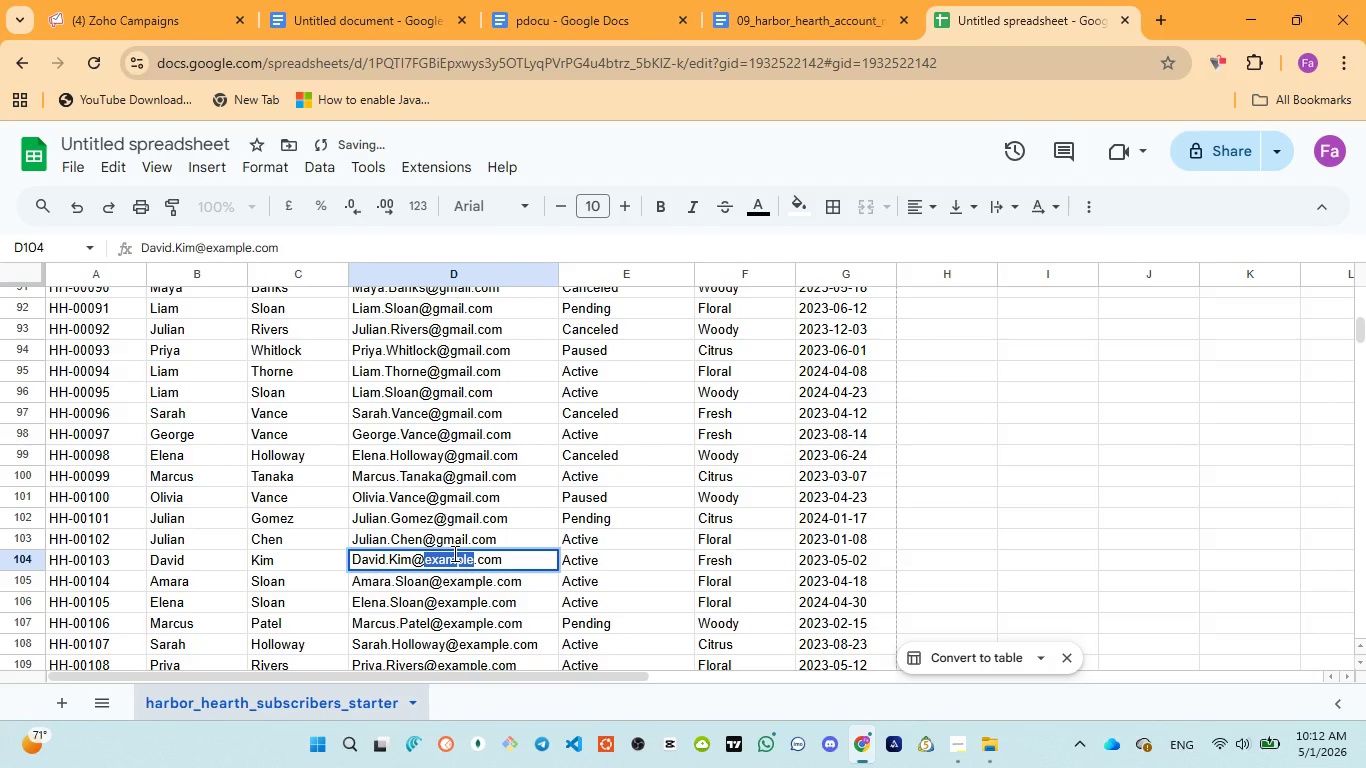 
key(Control+V)
 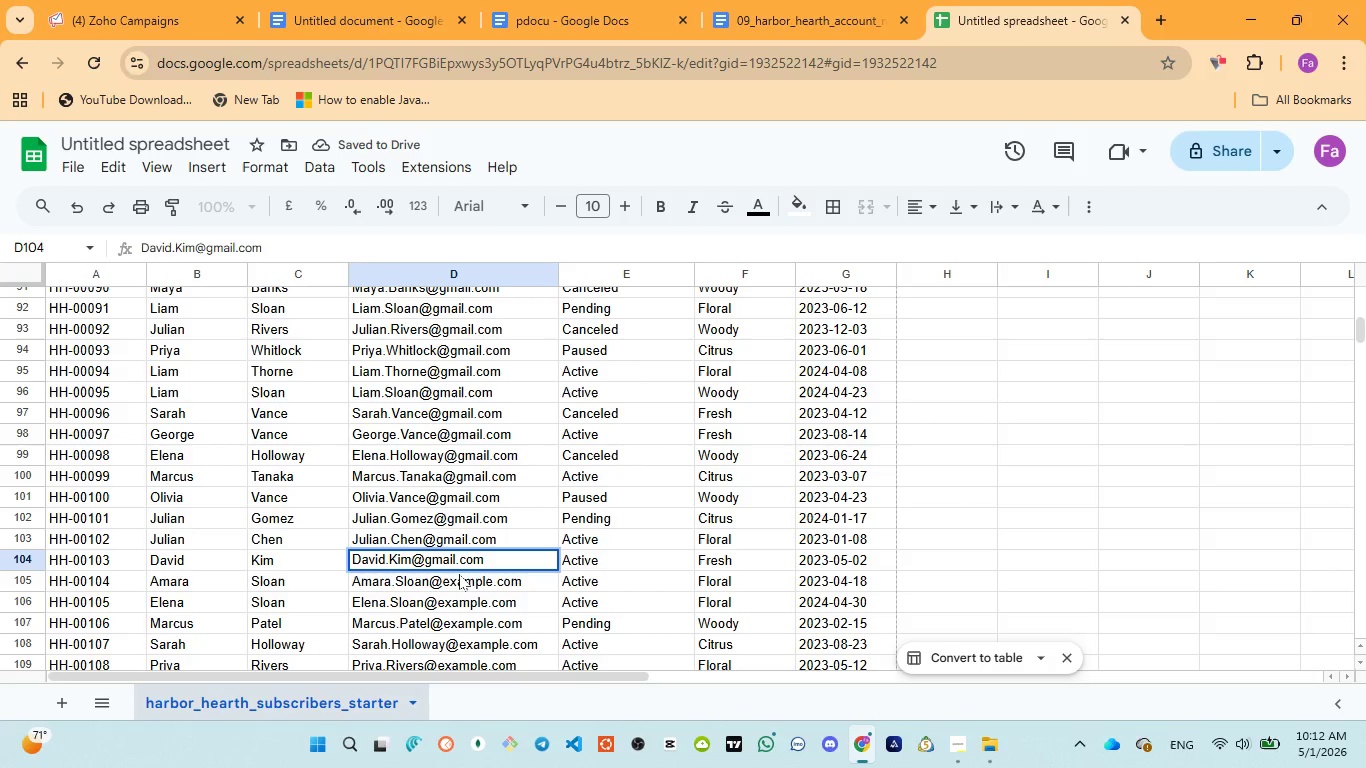 
left_click([458, 580])
 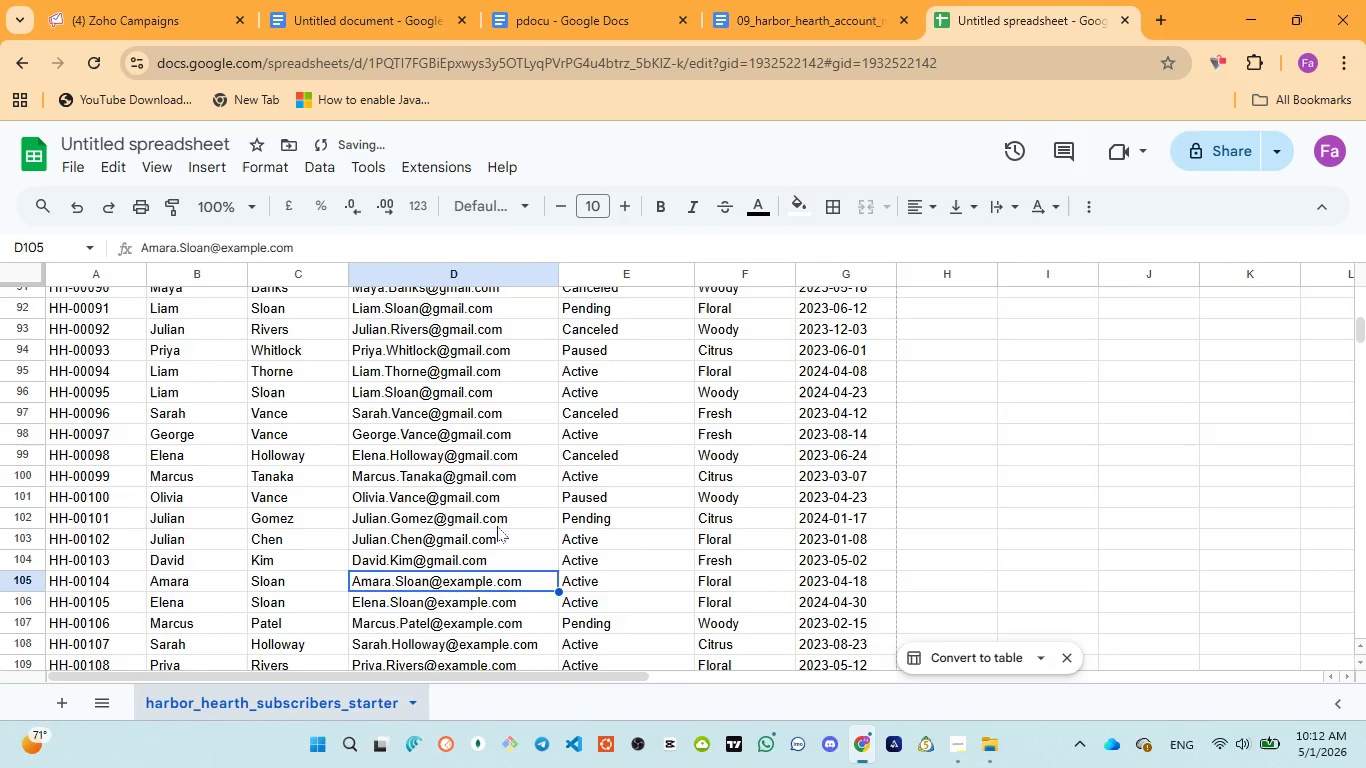 
scroll: coordinate [497, 526], scroll_direction: down, amount: 2.0
 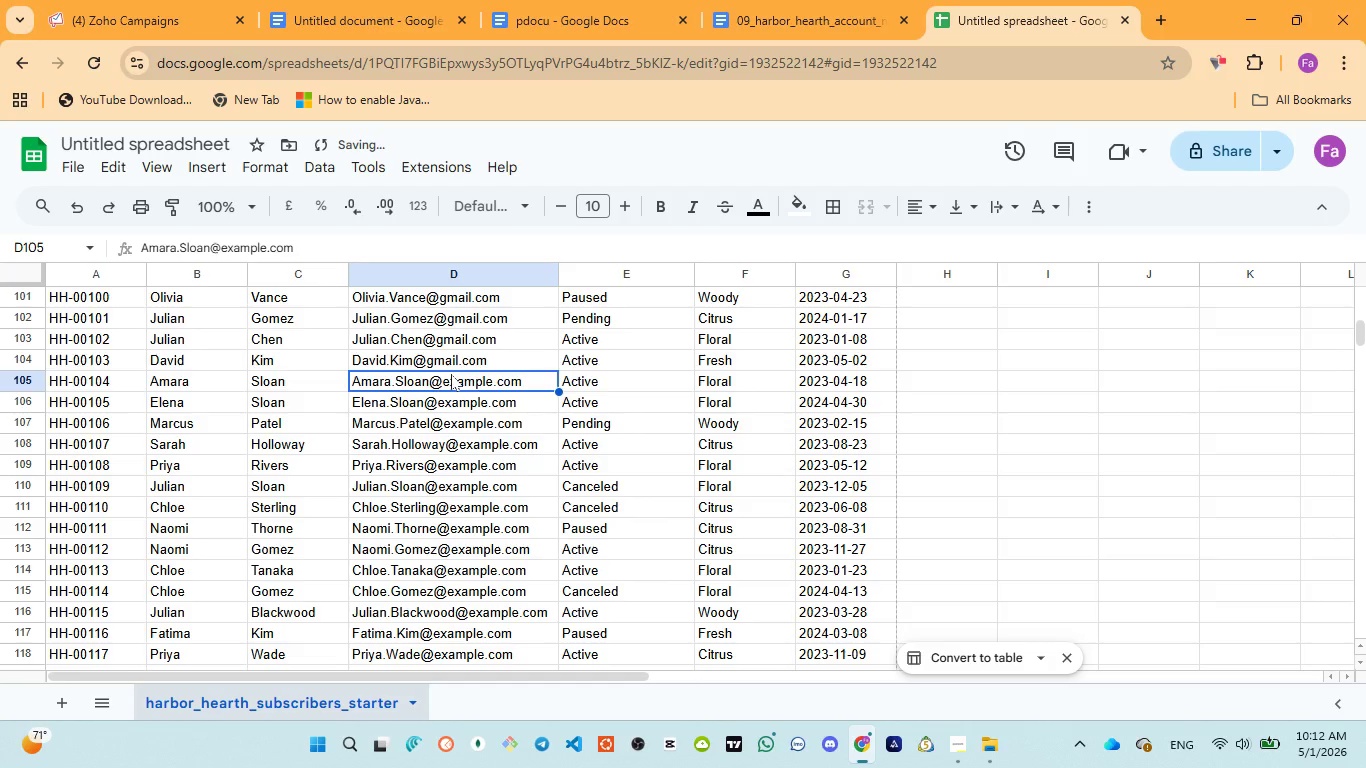 
left_click_drag(start_coordinate=[454, 375], to_coordinate=[457, 381])
 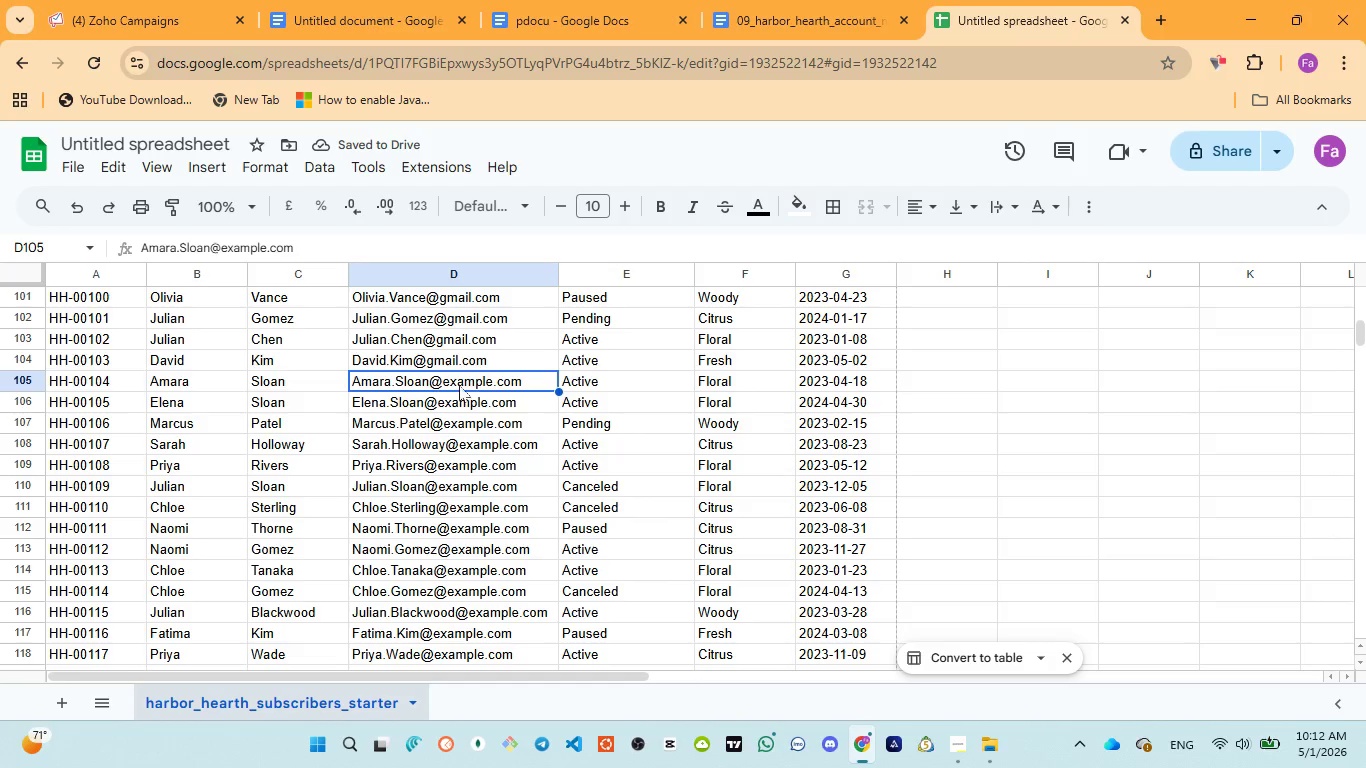 
double_click([458, 384])
 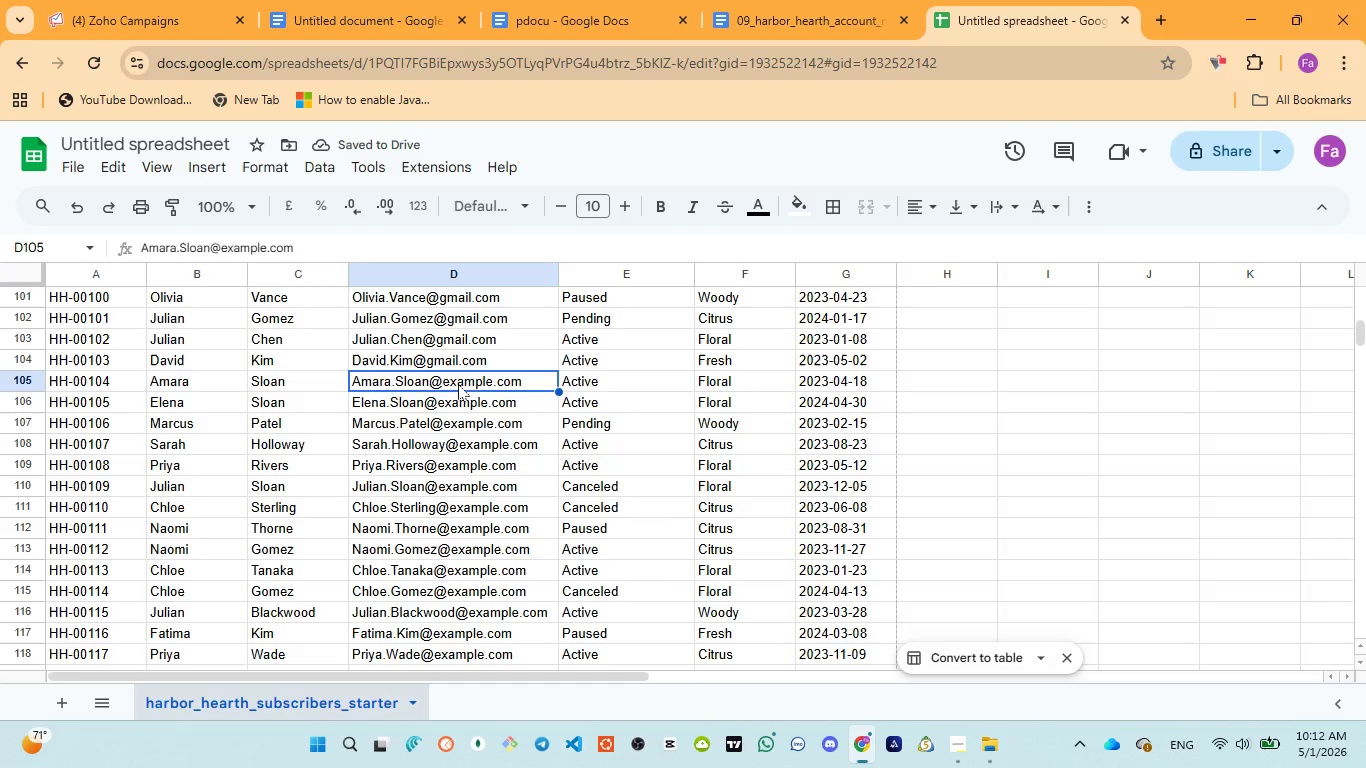 
triple_click([458, 384])
 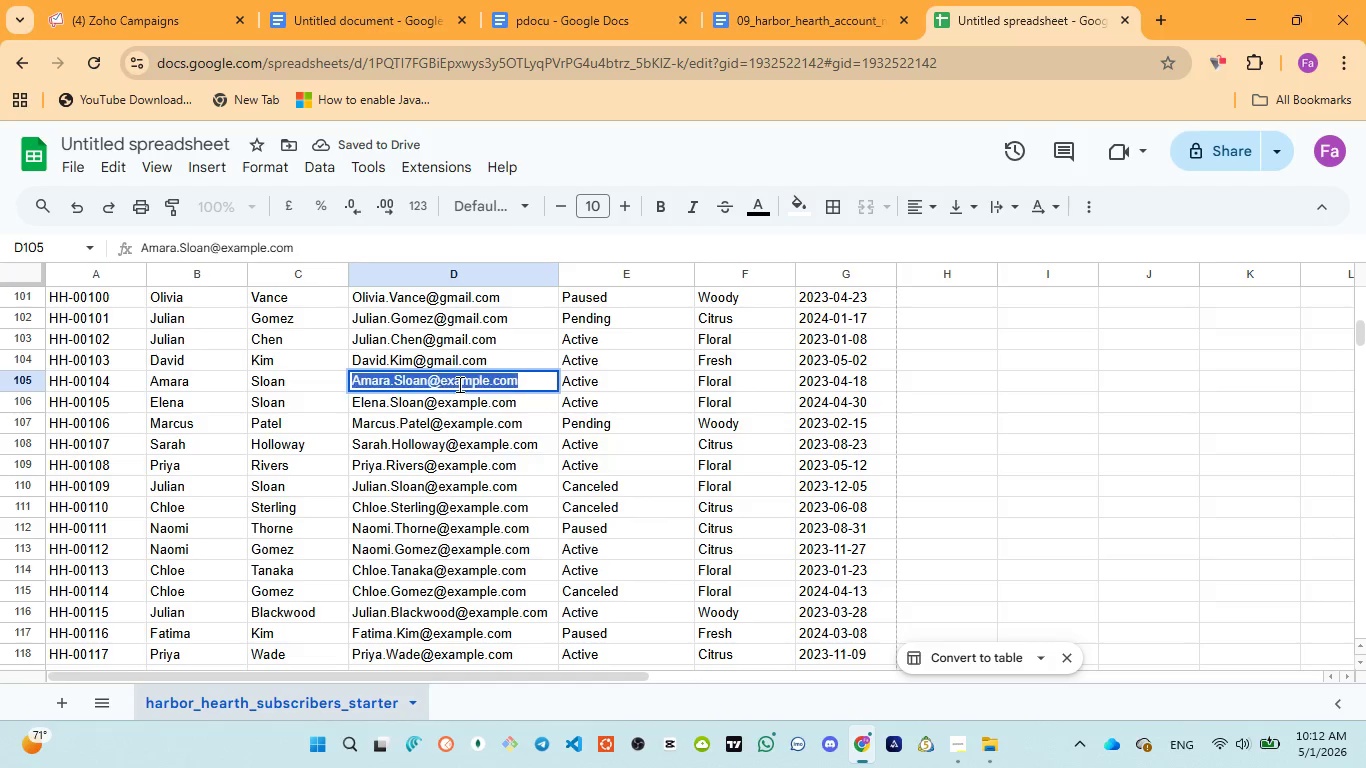 
triple_click([458, 384])
 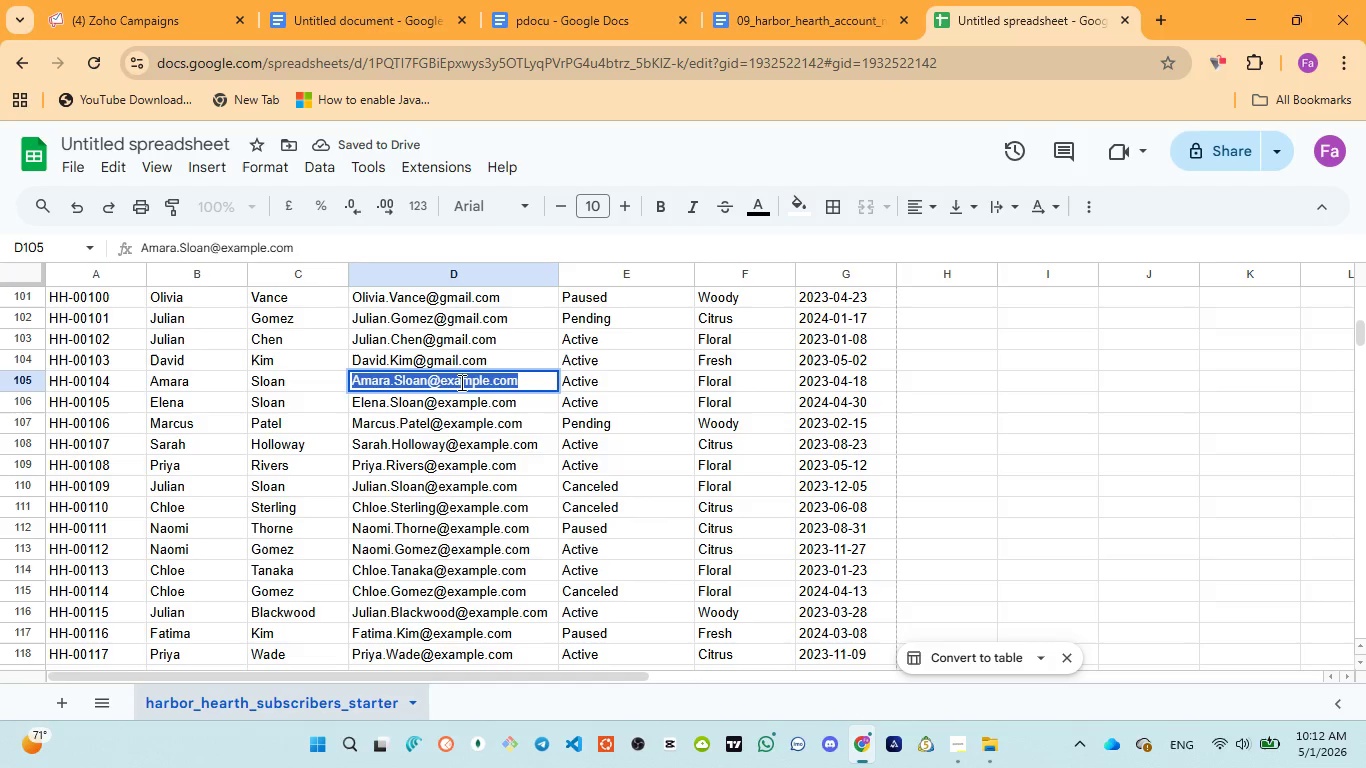 
triple_click([460, 382])
 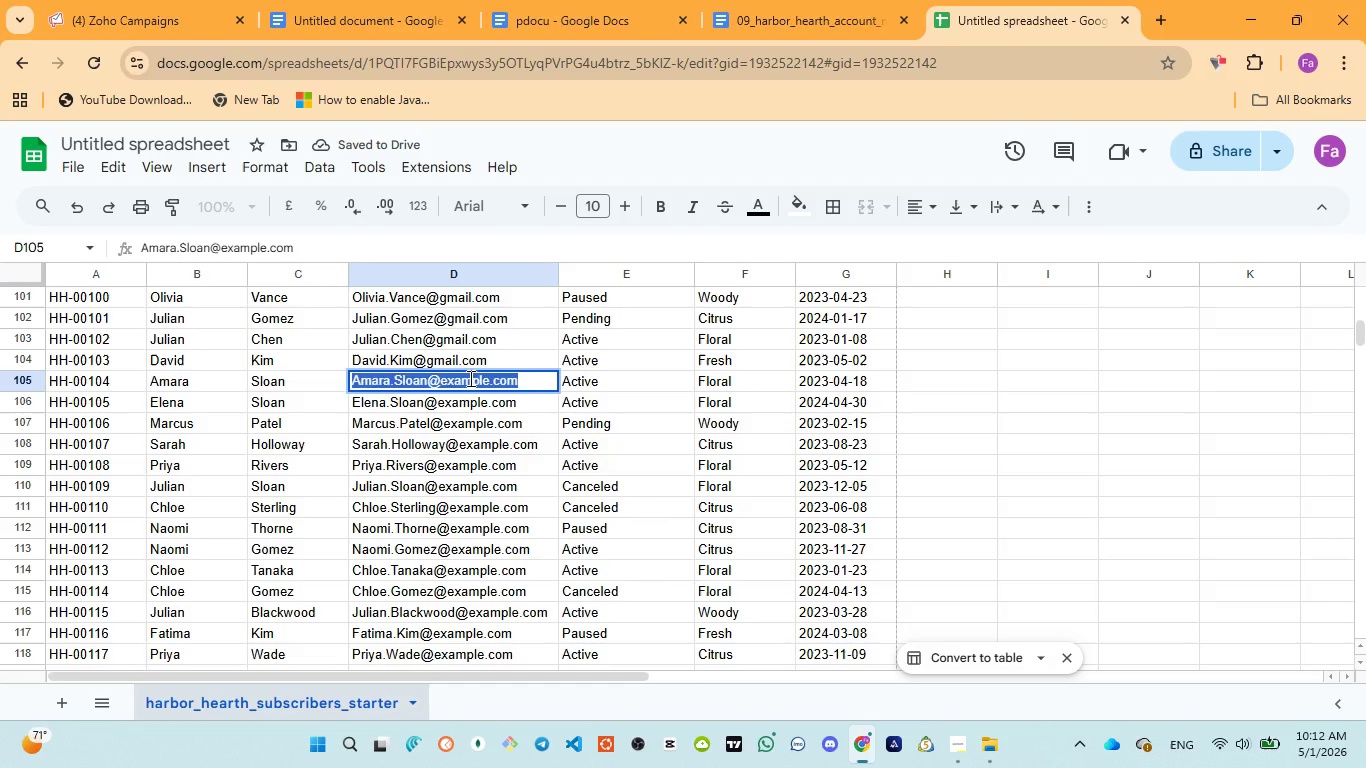 
triple_click([469, 378])
 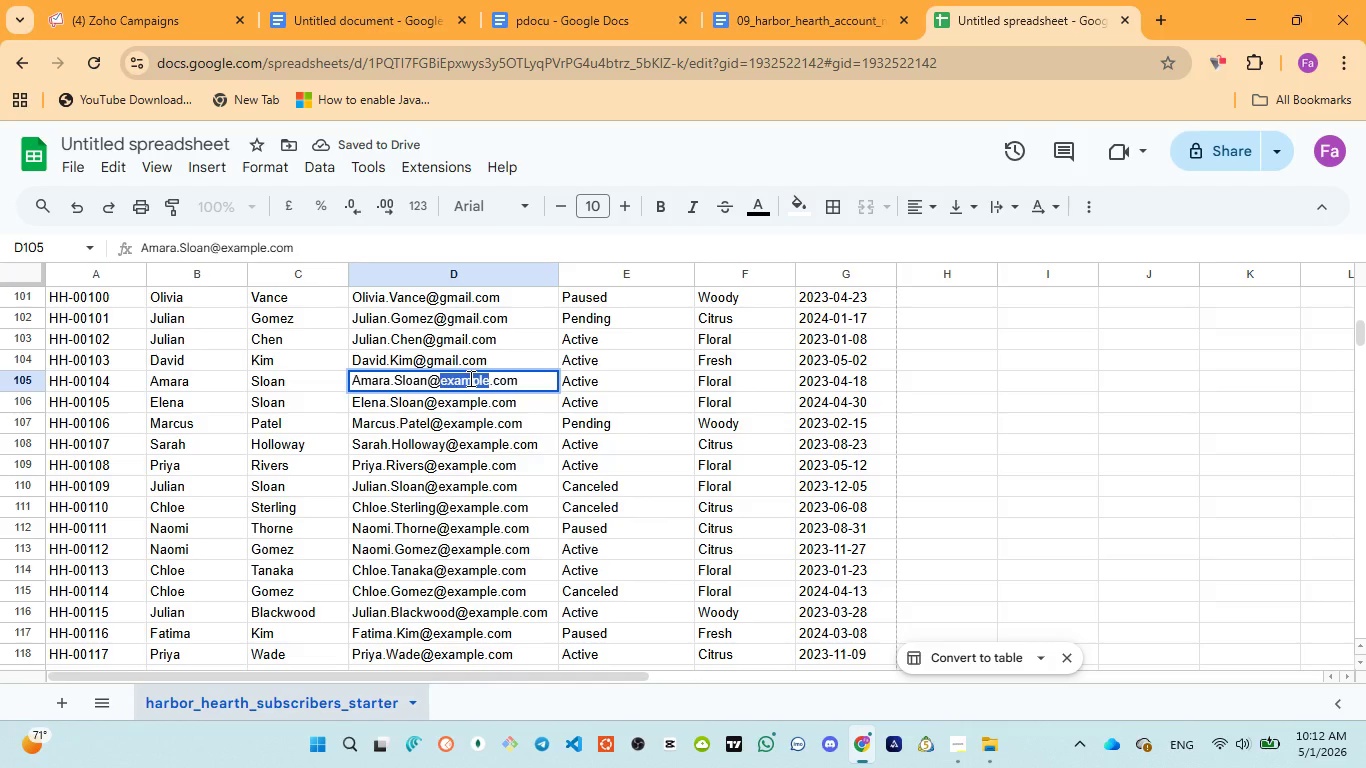 
triple_click([469, 378])
 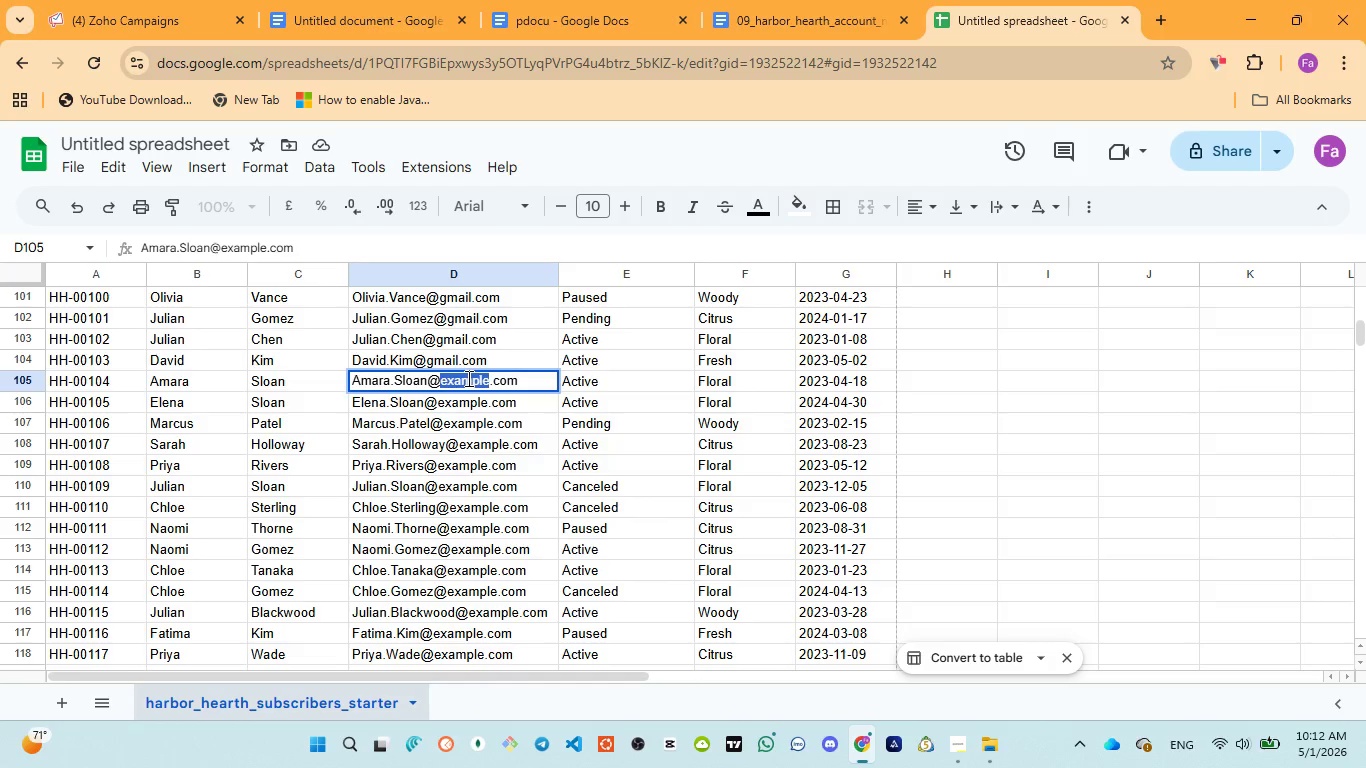 
key(Control+V)
 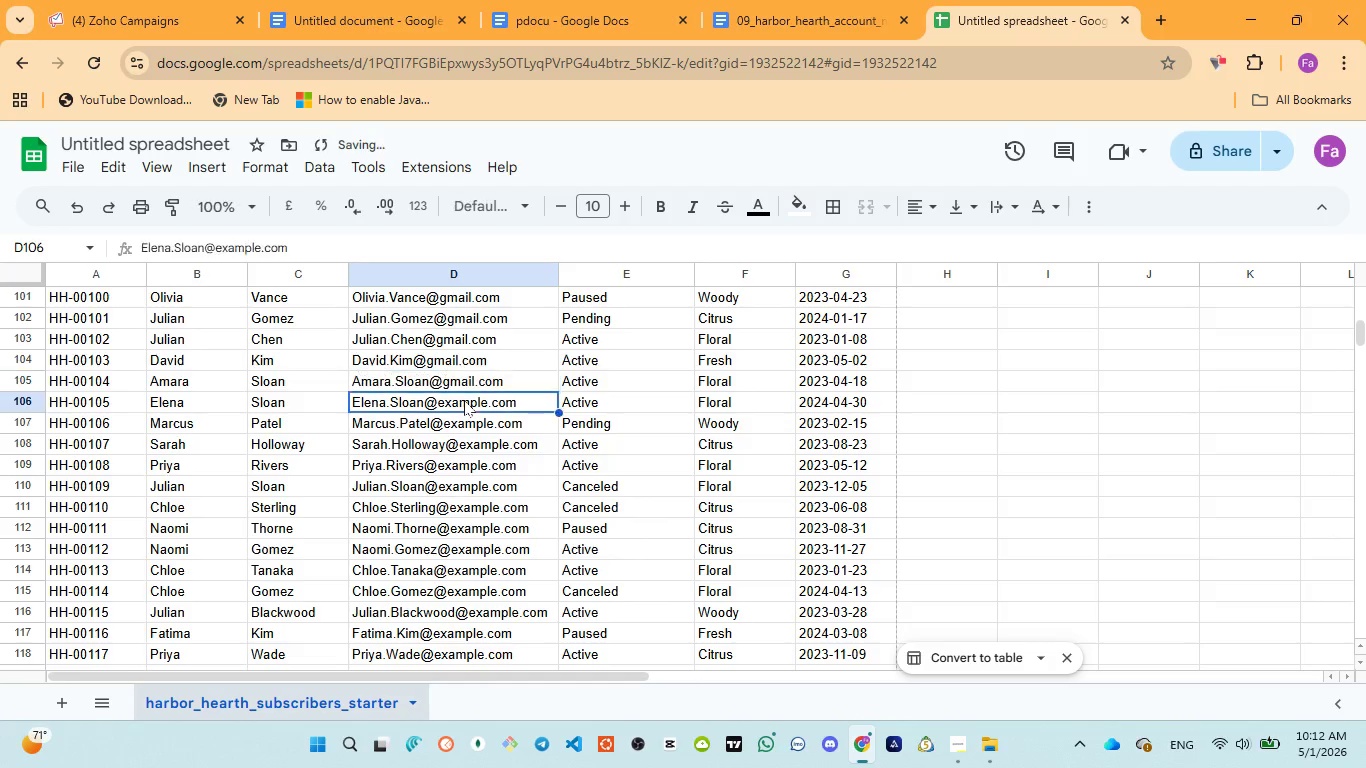 
double_click([458, 400])
 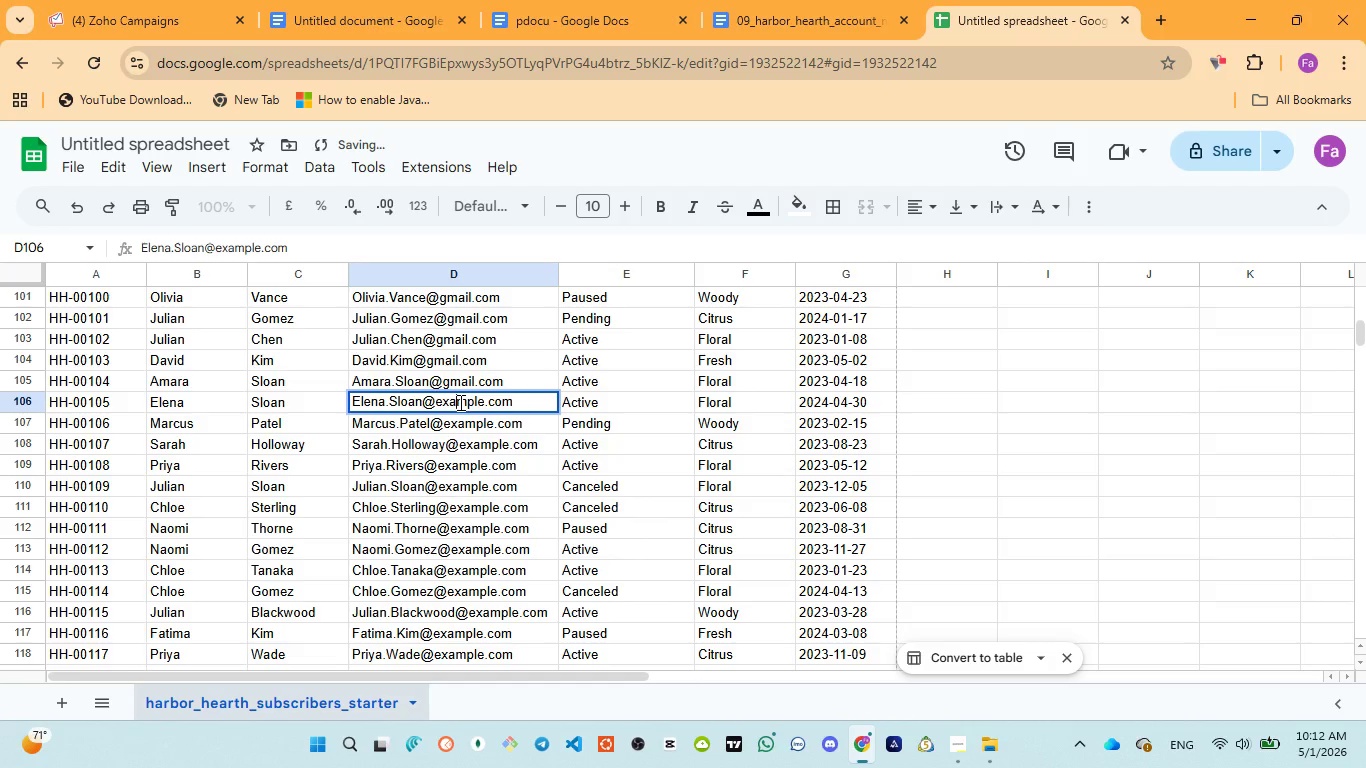 
double_click([459, 402])
 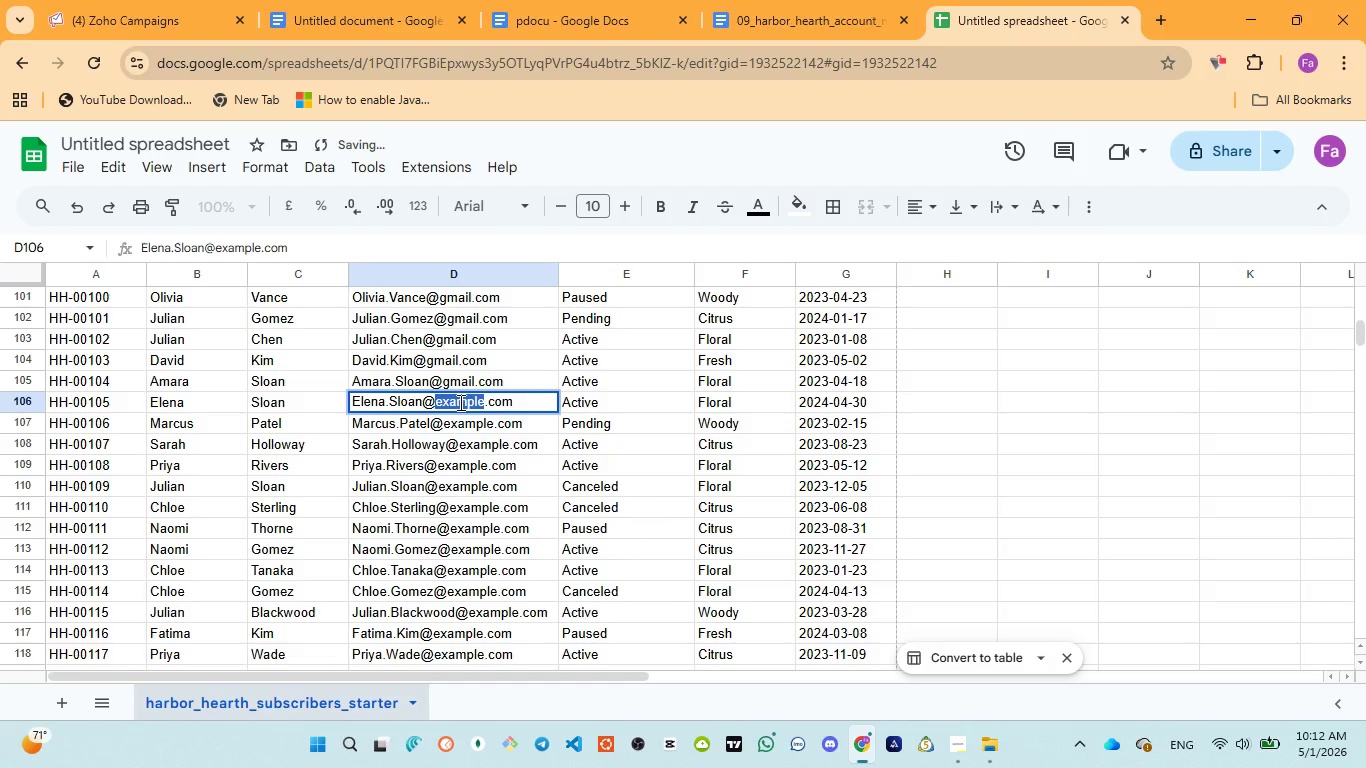 
key(Control+V)
 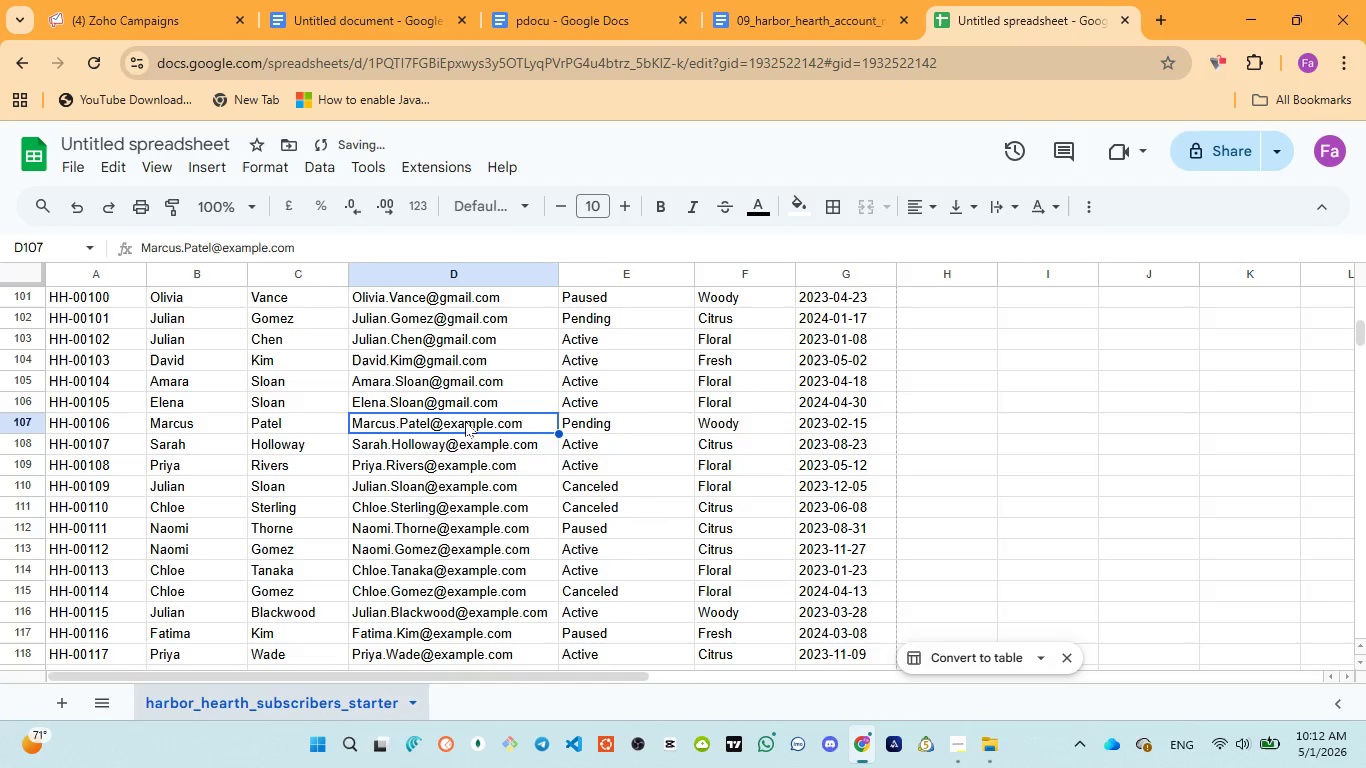 
double_click([467, 419])
 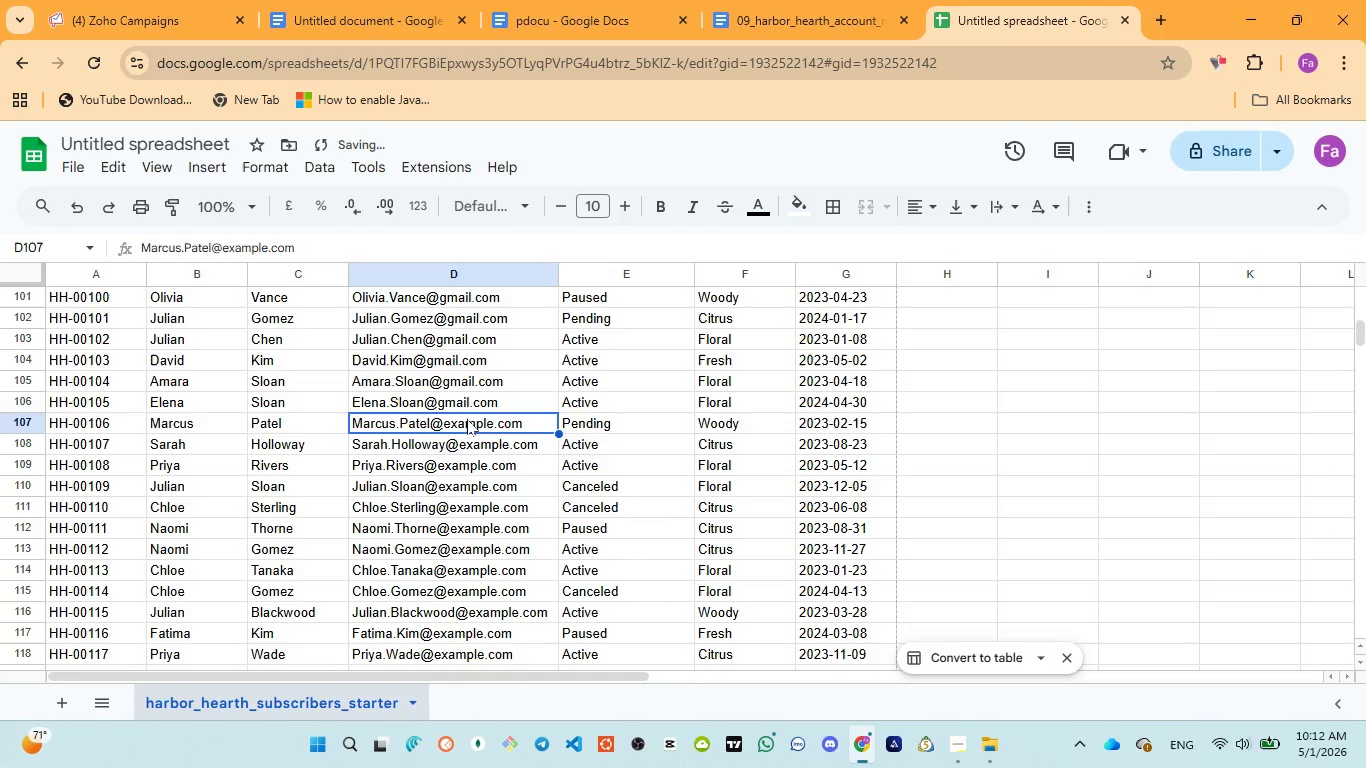 
triple_click([467, 419])
 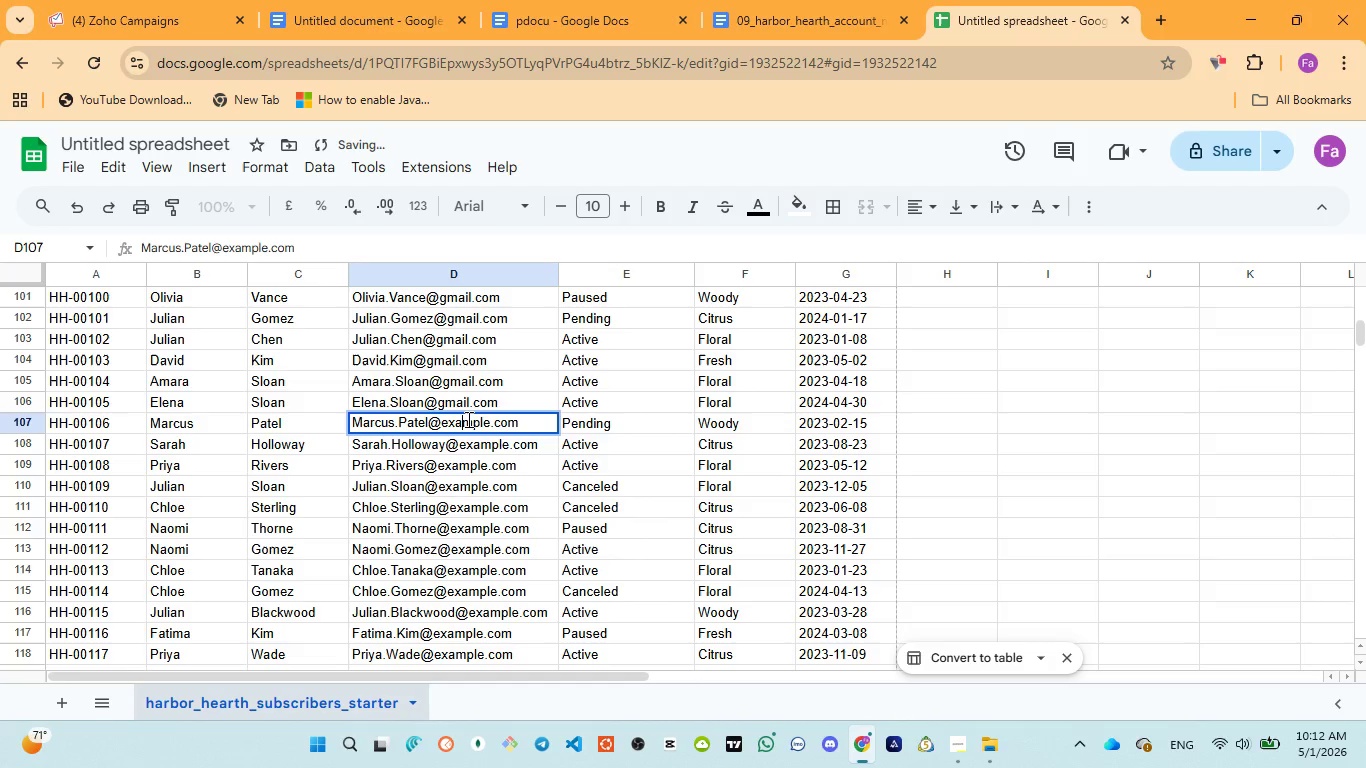 
double_click([467, 419])
 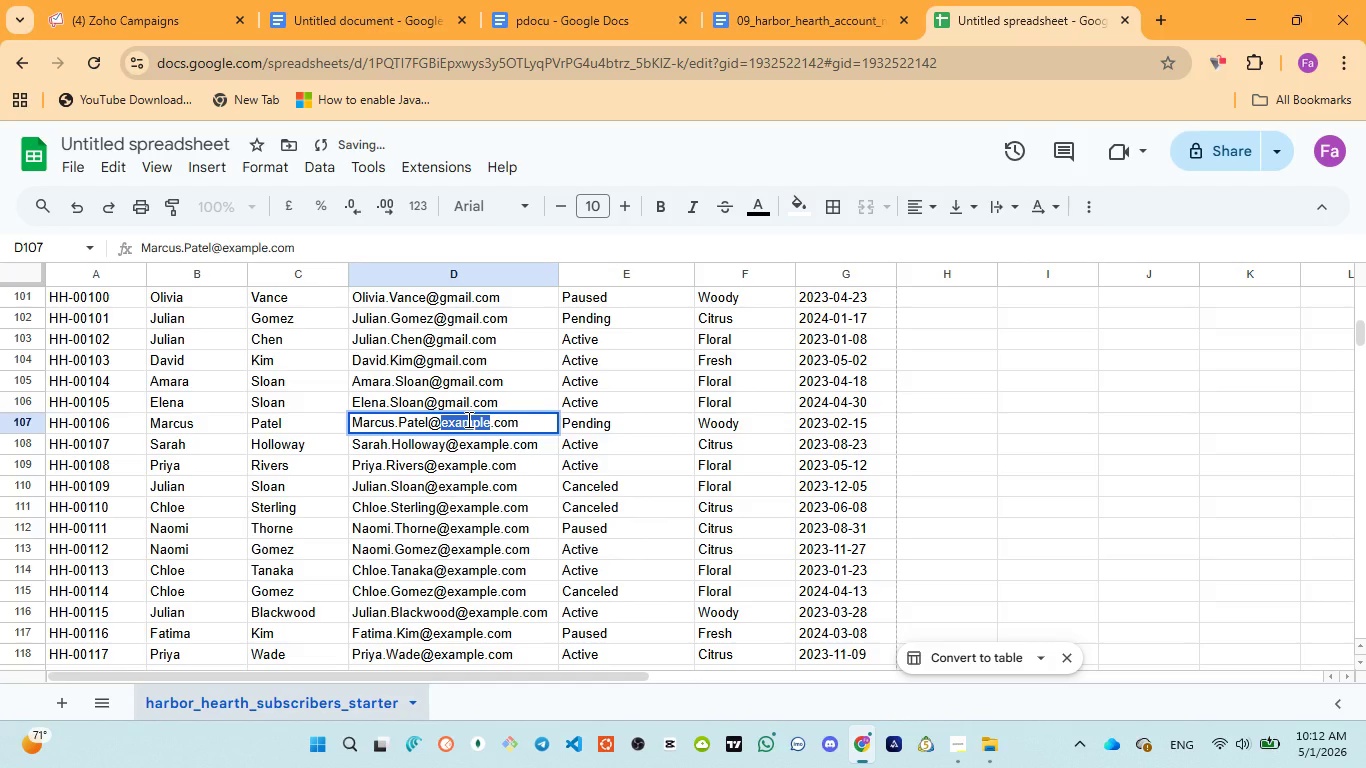 
key(Control+V)
 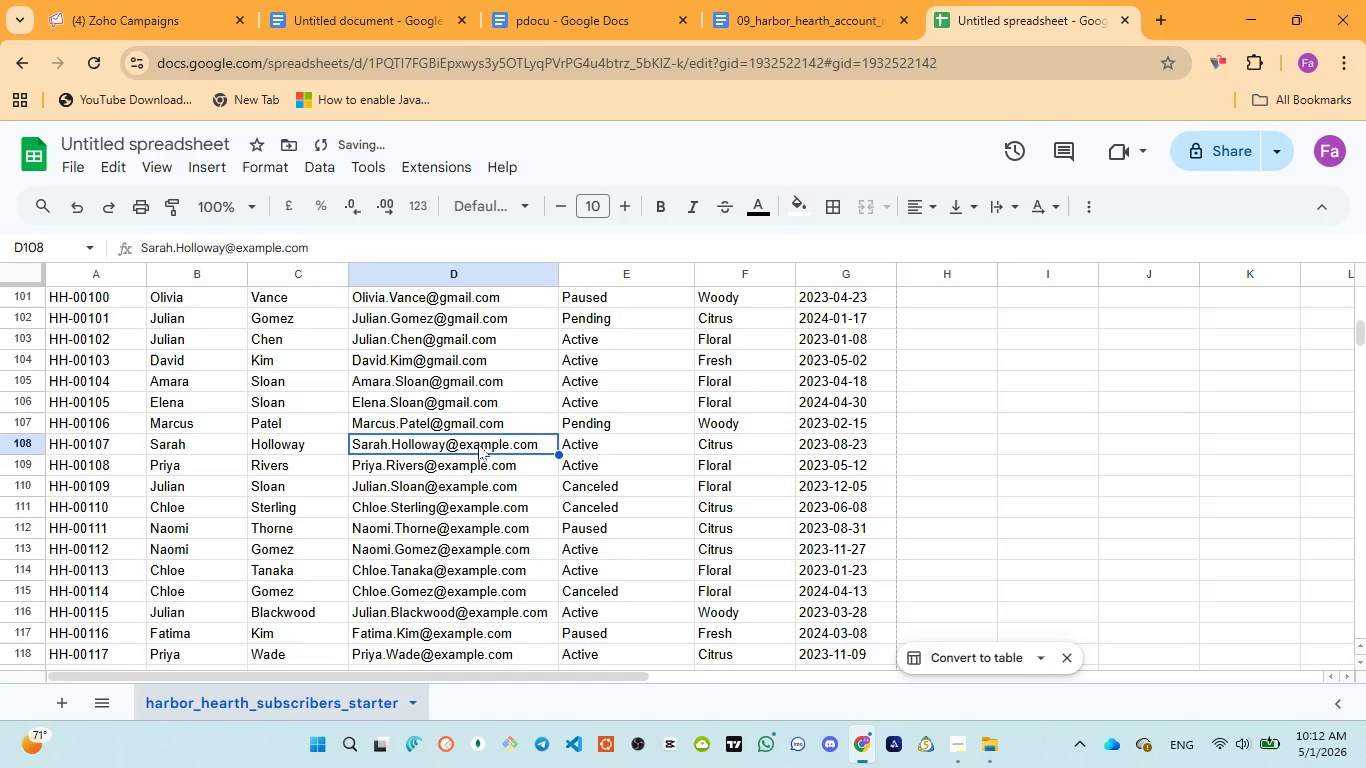 
double_click([478, 444])
 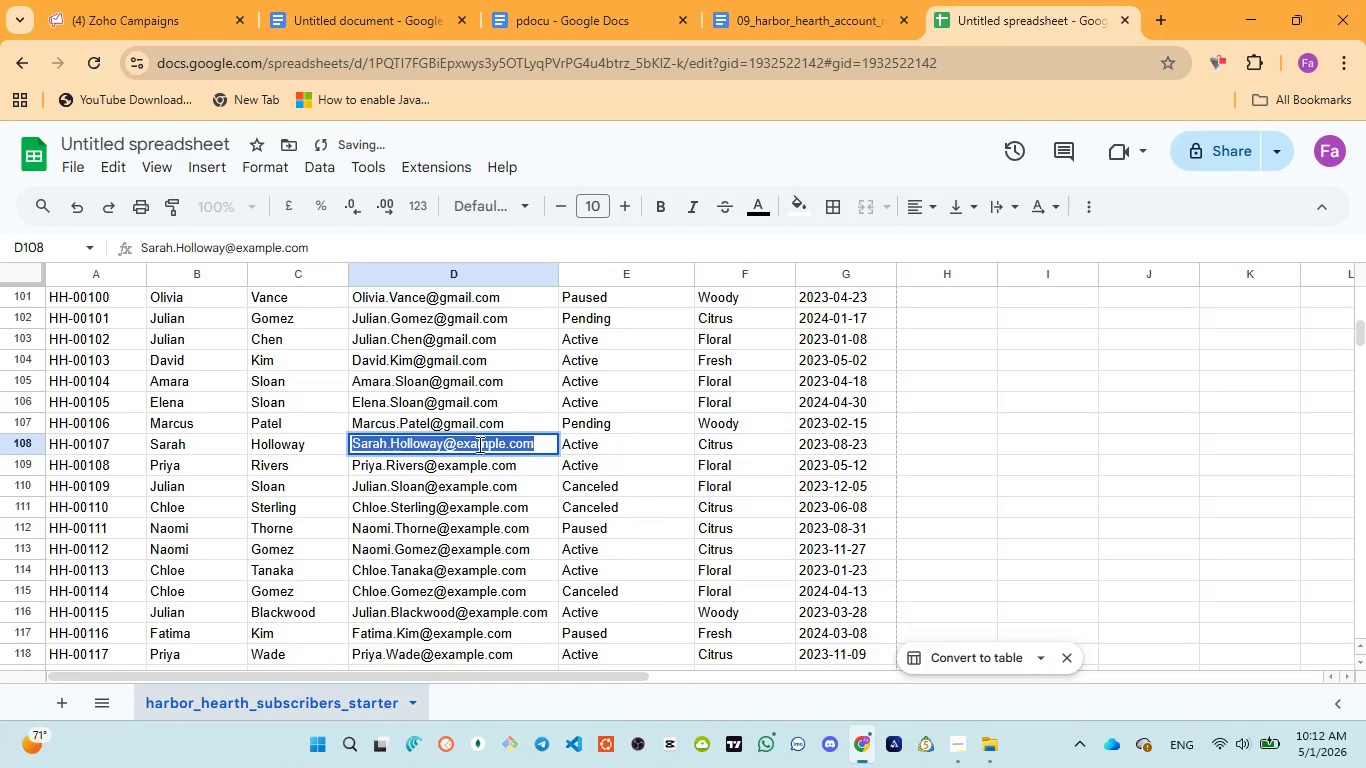 
triple_click([478, 444])
 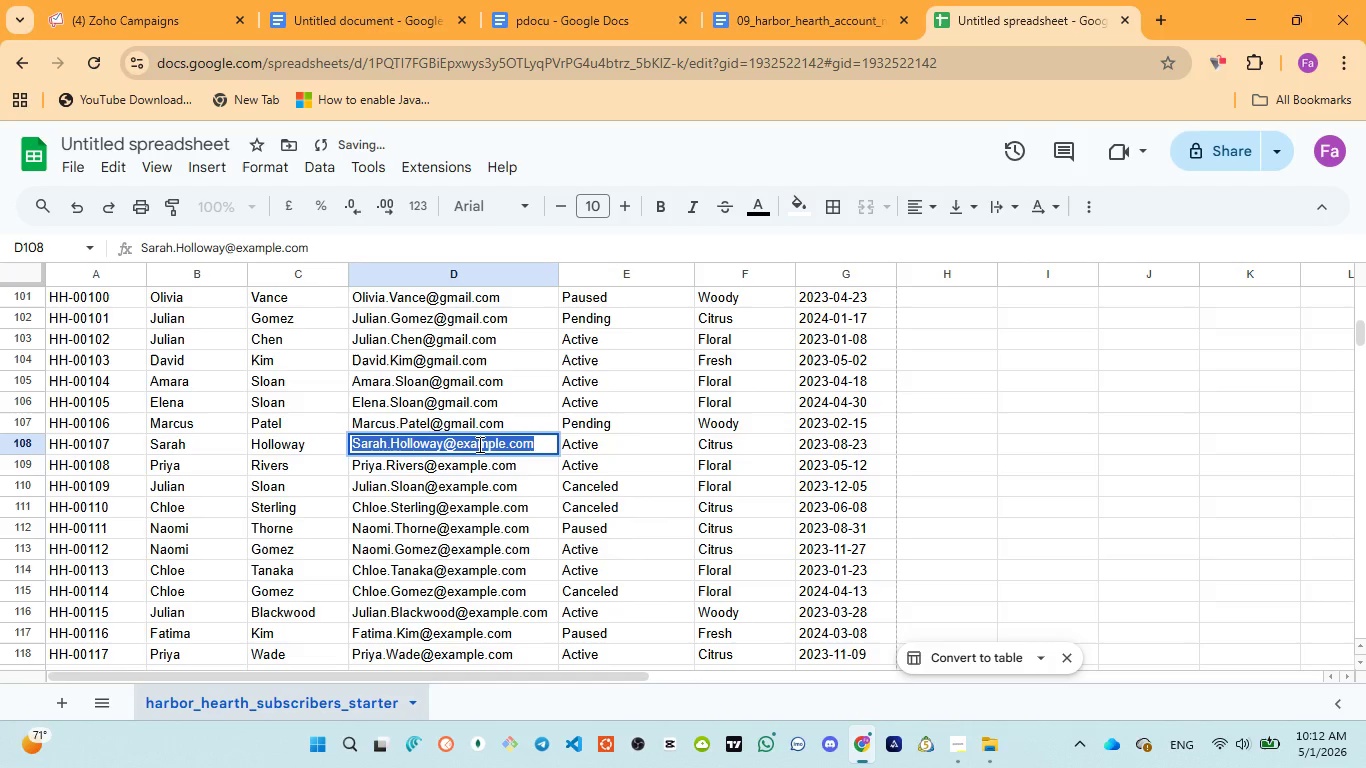 
triple_click([478, 444])
 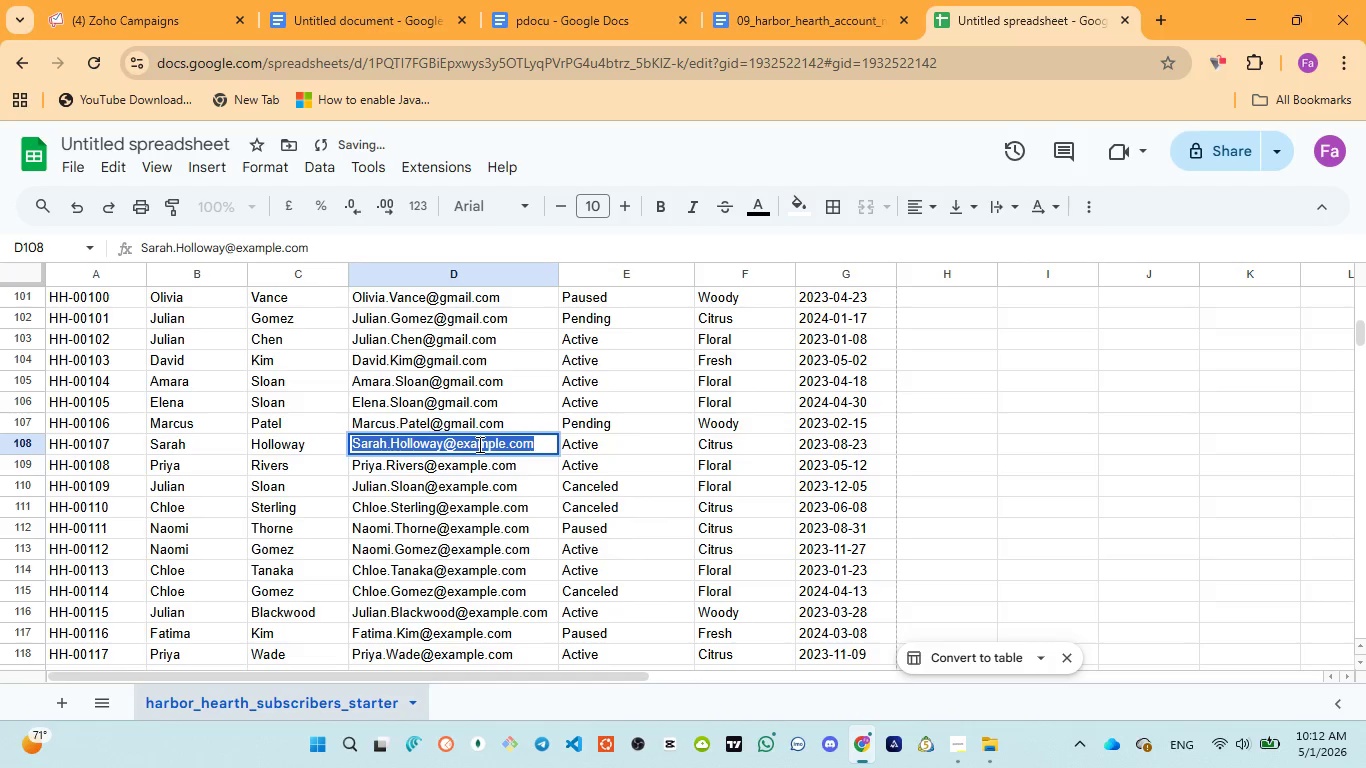 
triple_click([478, 444])
 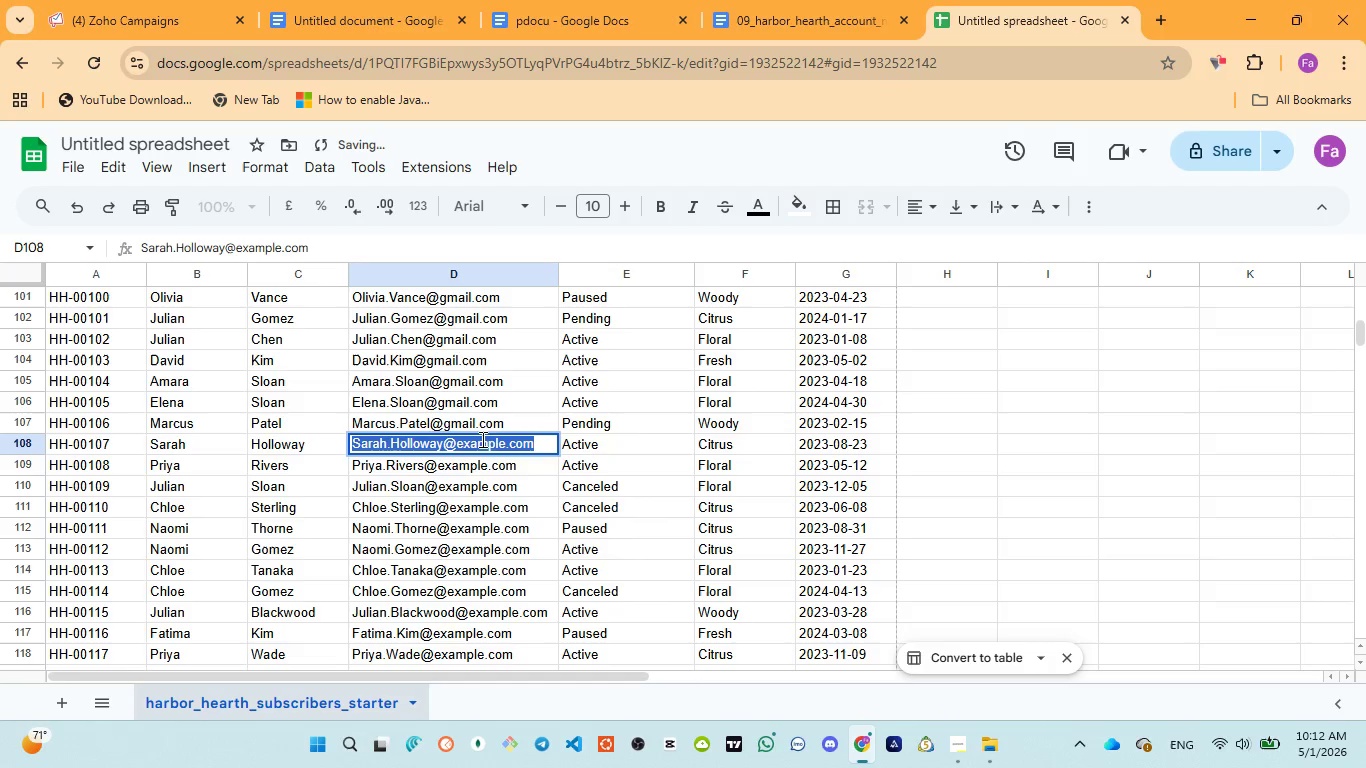 
left_click([481, 440])
 